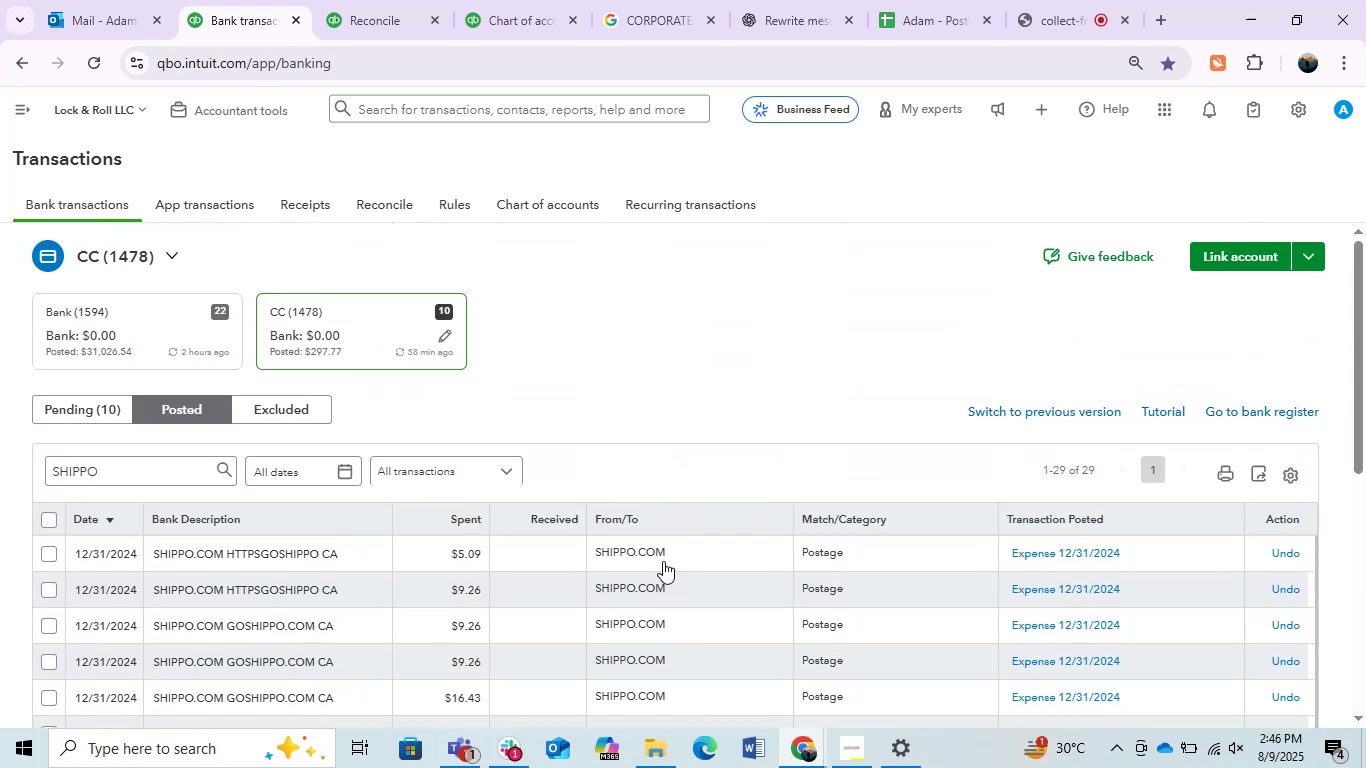 
scroll: coordinate [838, 287], scroll_direction: down, amount: 6.0
 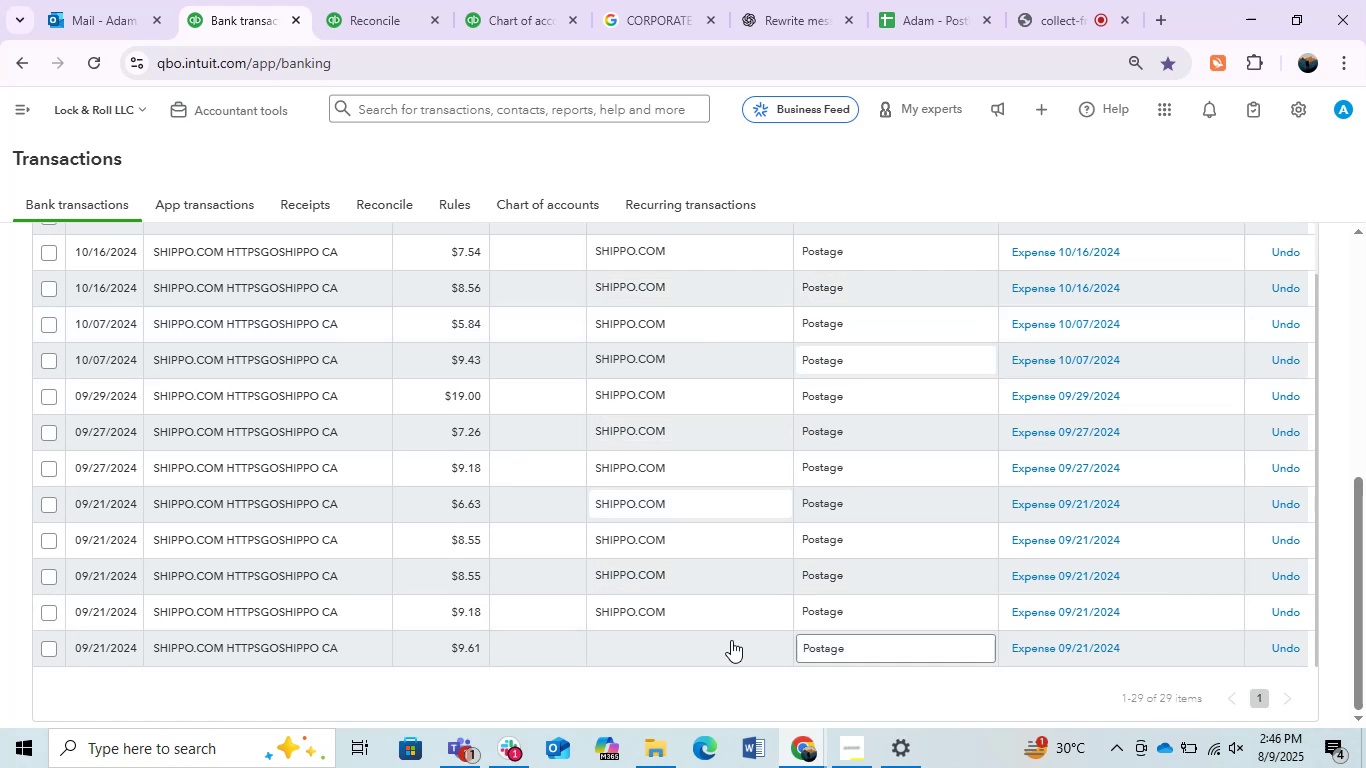 
scroll: coordinate [471, 547], scroll_direction: up, amount: 14.0
 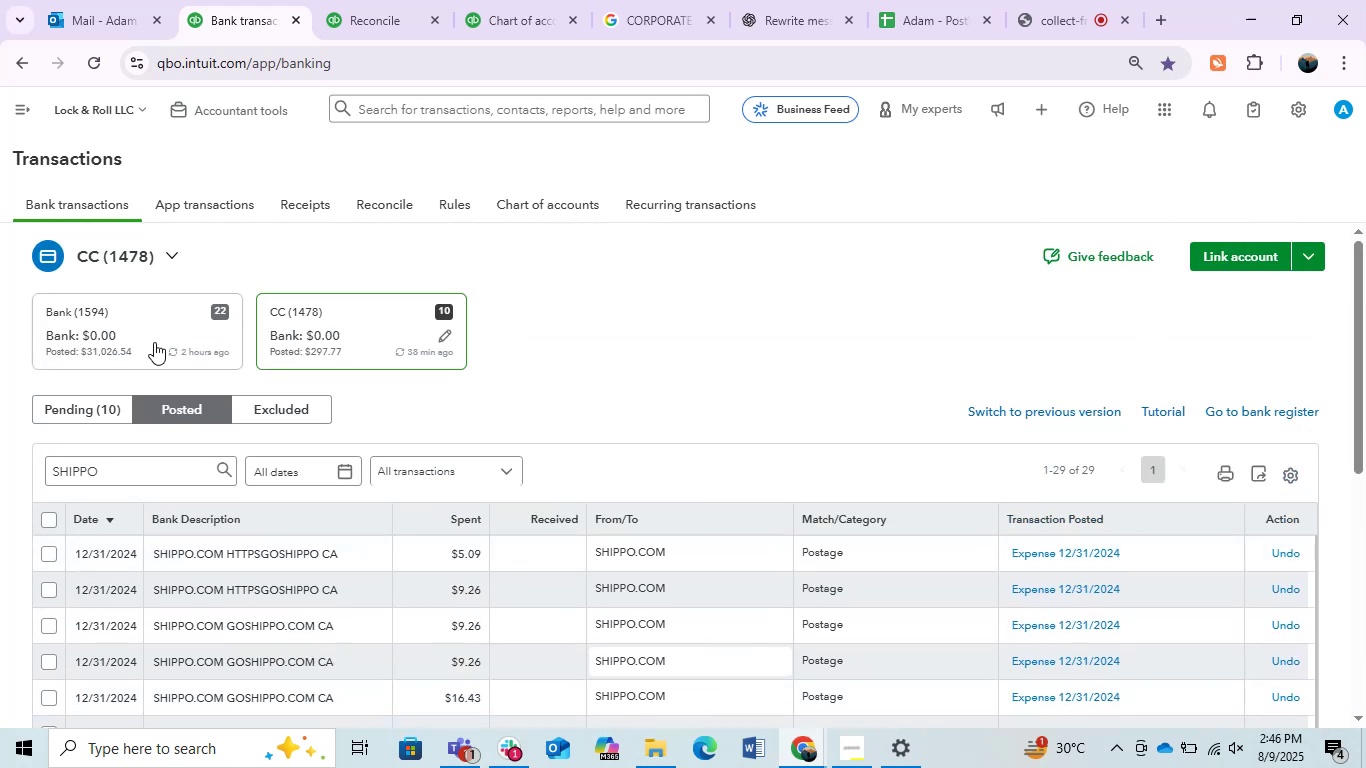 
left_click([102, 403])
 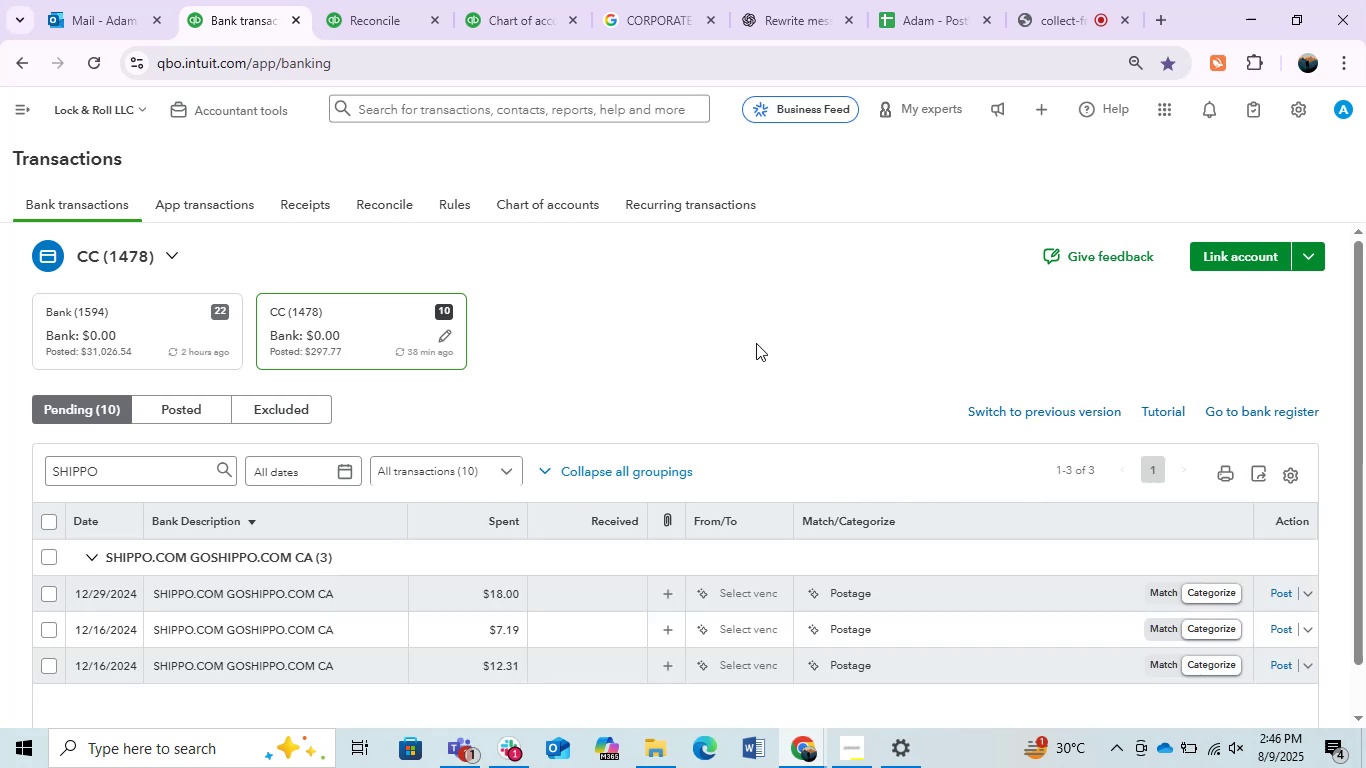 
scroll: coordinate [756, 343], scroll_direction: down, amount: 1.0
 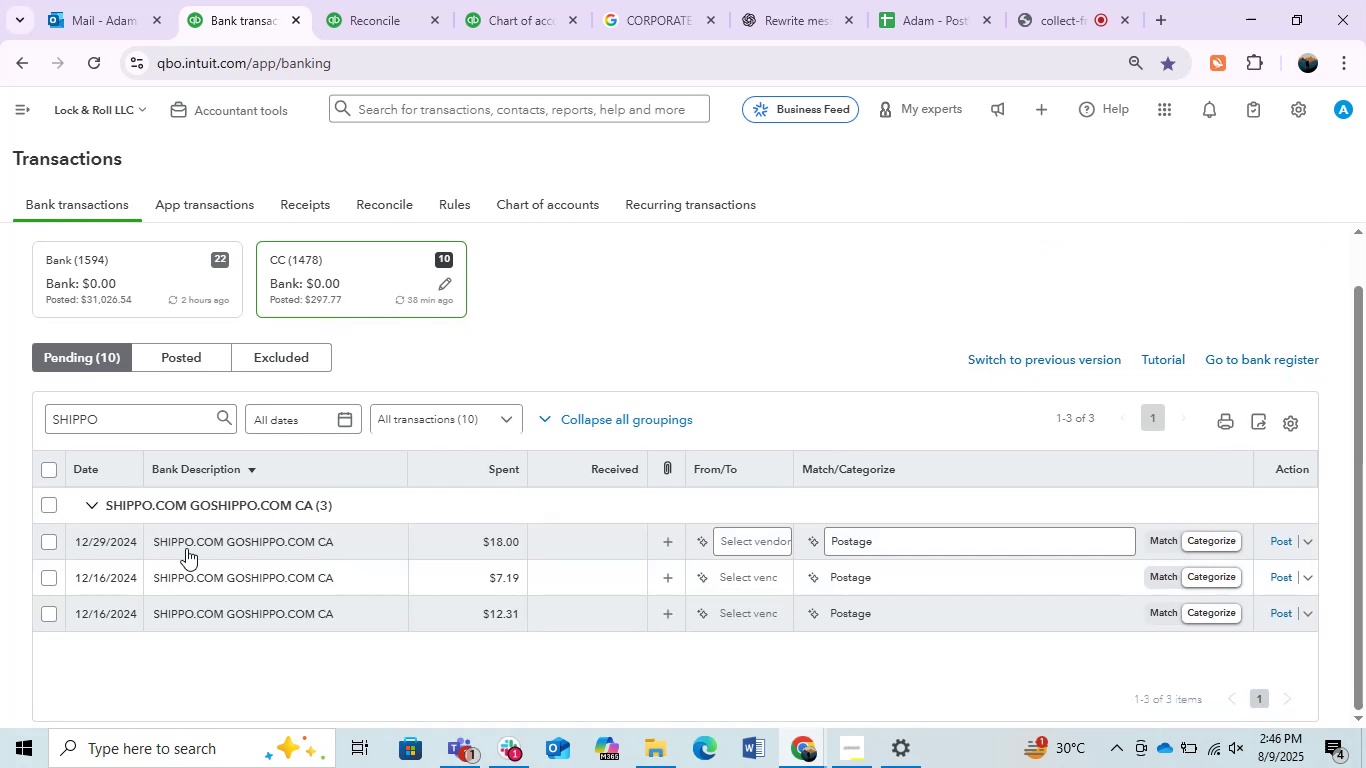 
scroll: coordinate [140, 557], scroll_direction: up, amount: 3.0
 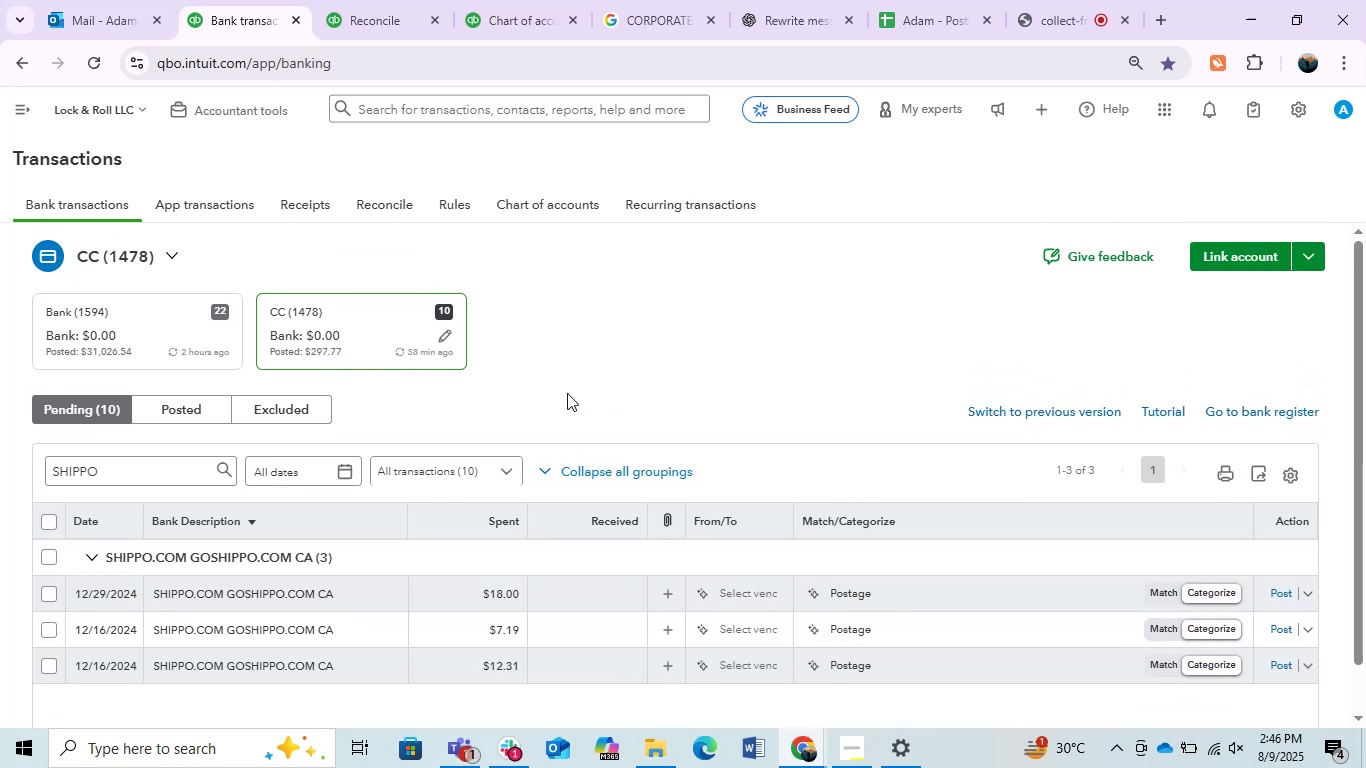 
left_click([698, 374])
 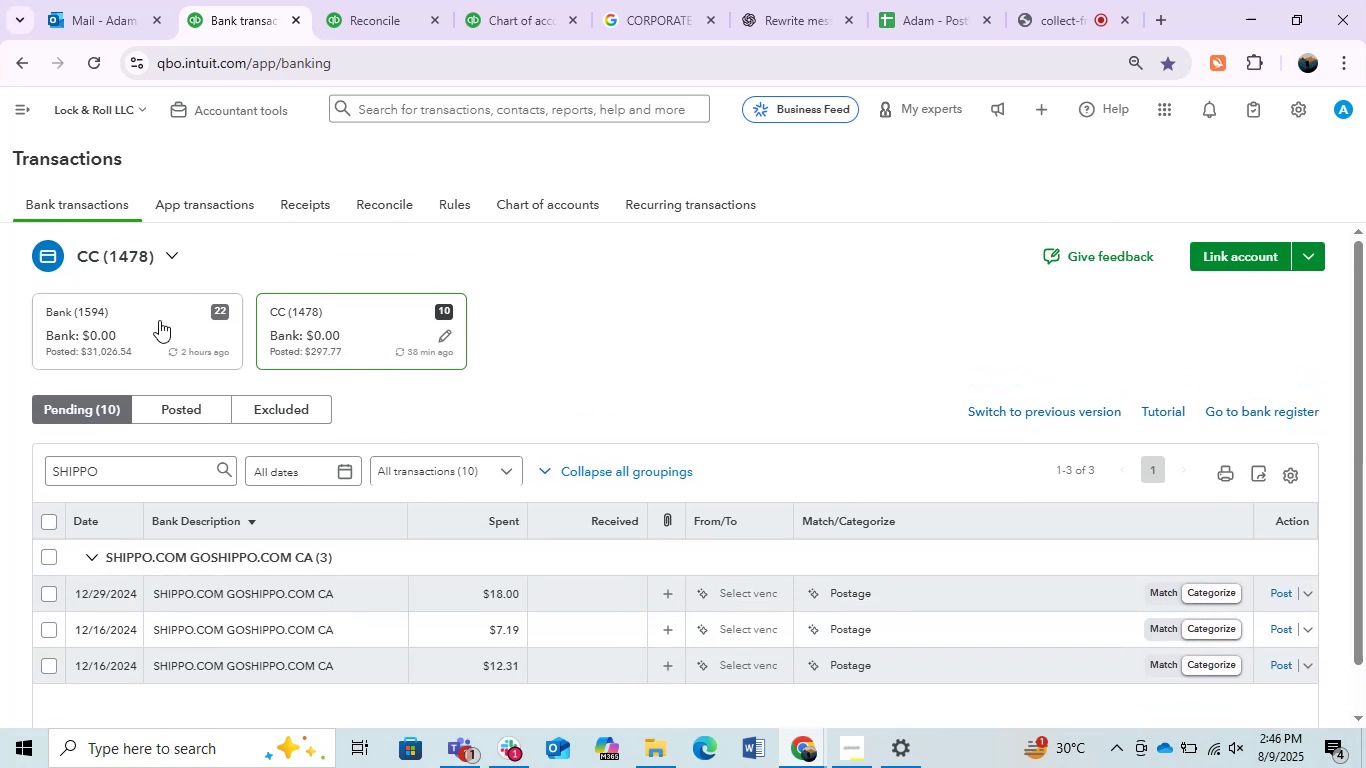 
left_click([147, 322])
 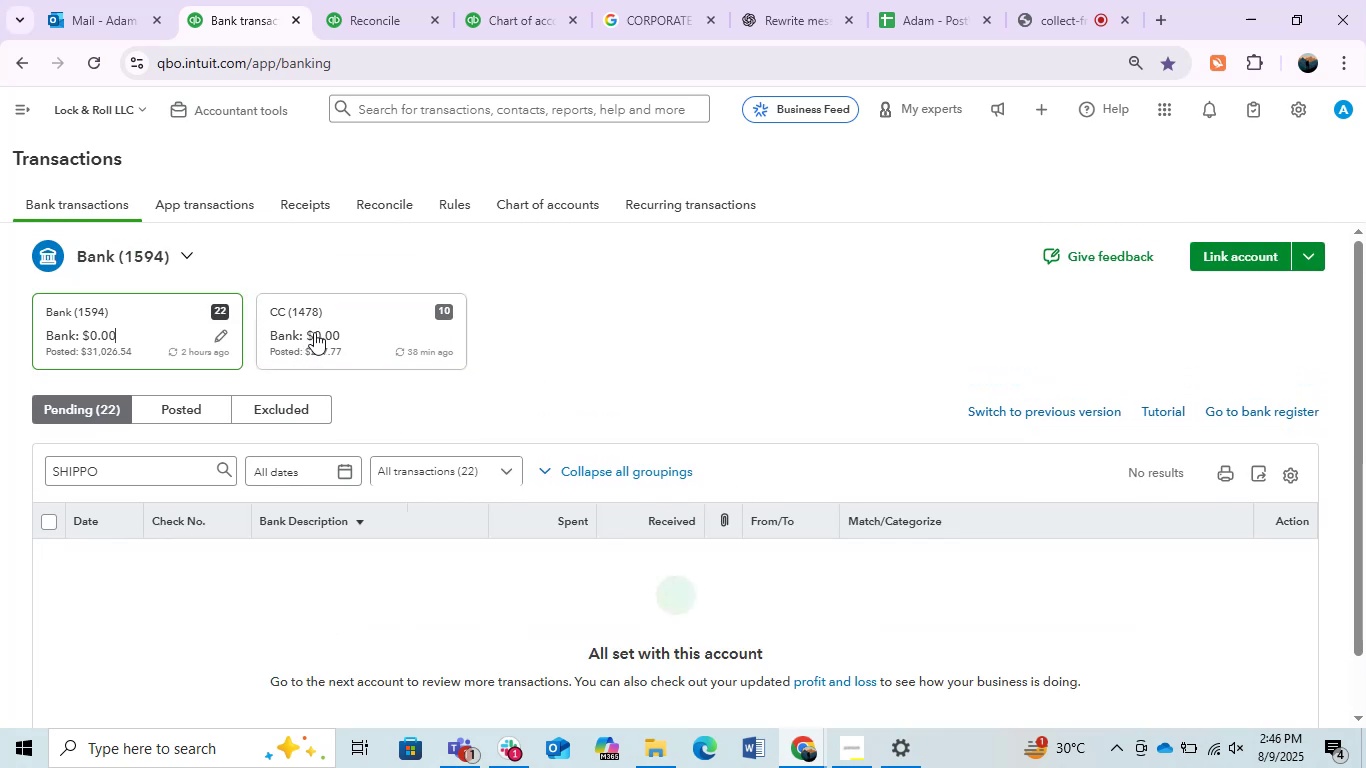 
left_click([314, 332])
 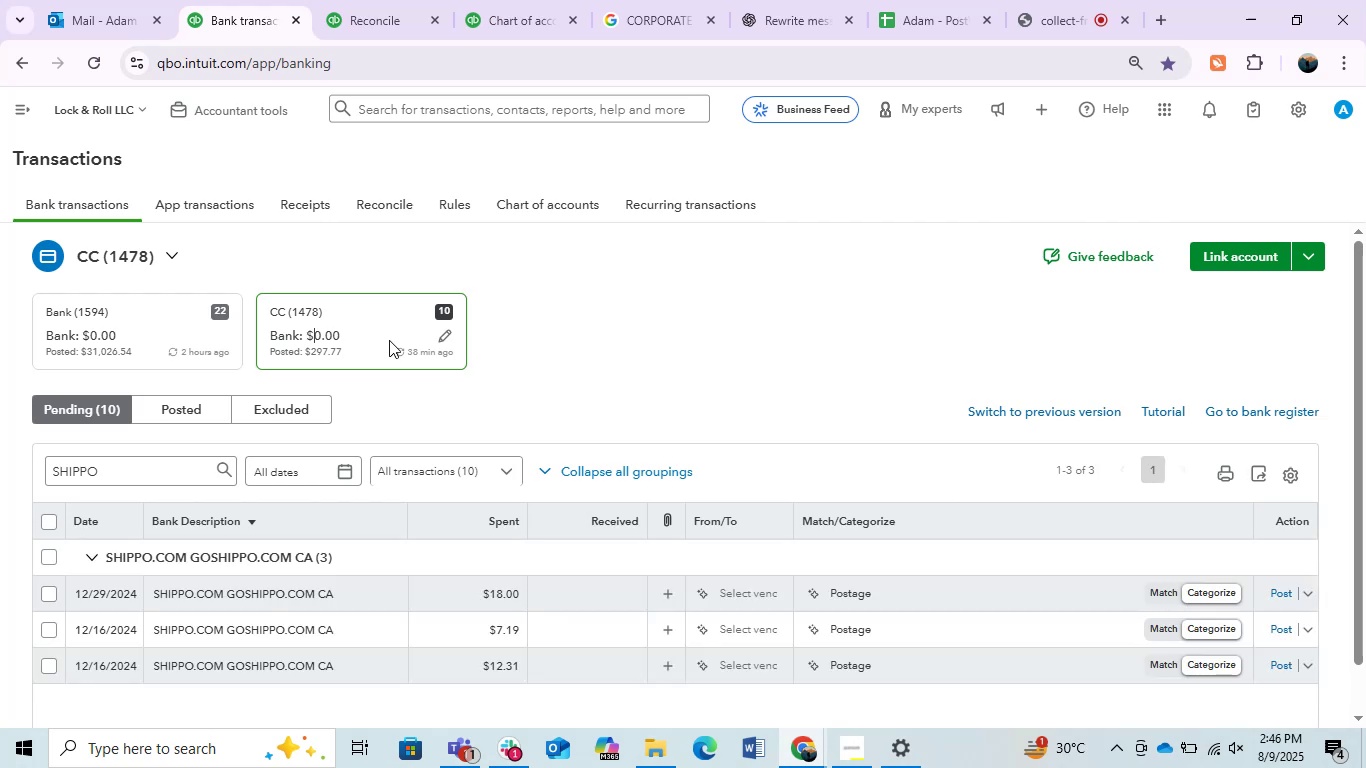 
left_click([357, 346])
 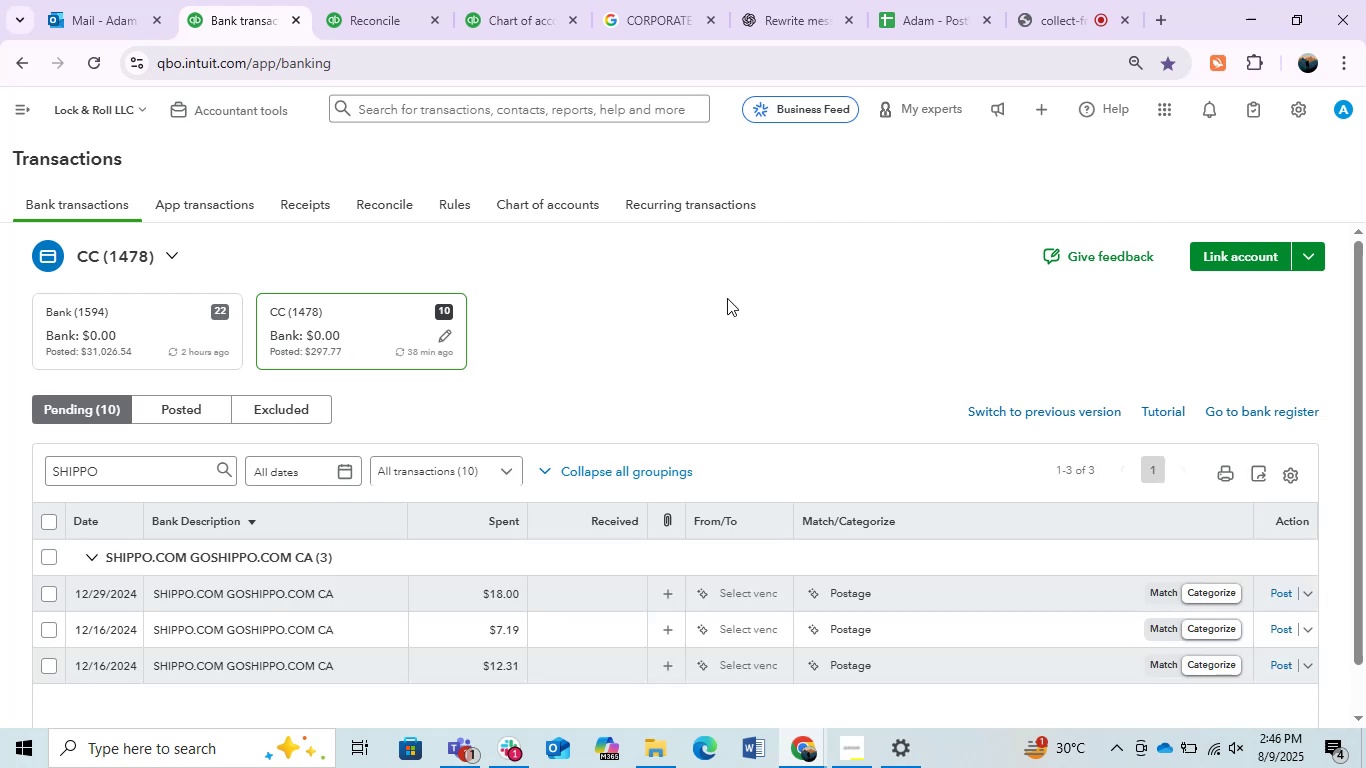 
scroll: coordinate [728, 298], scroll_direction: down, amount: 1.0
 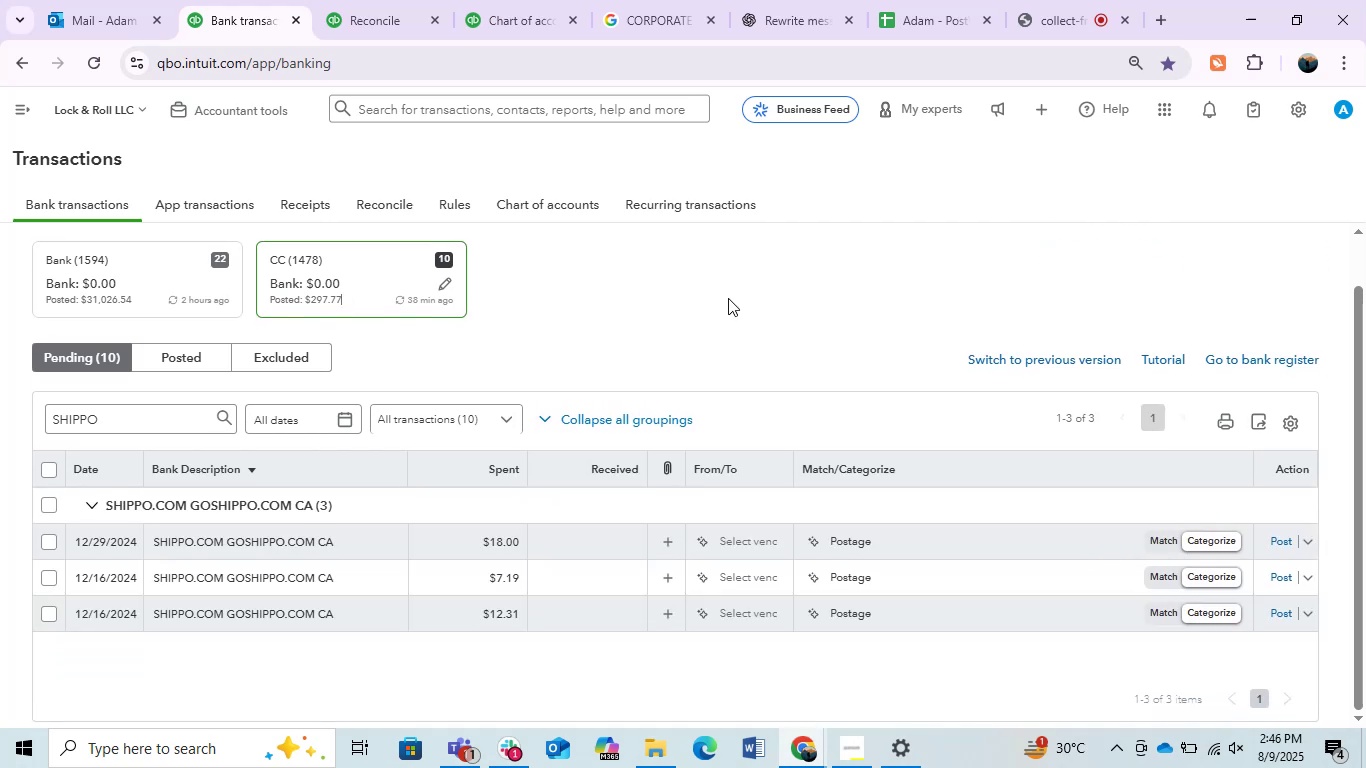 
left_click([729, 269])
 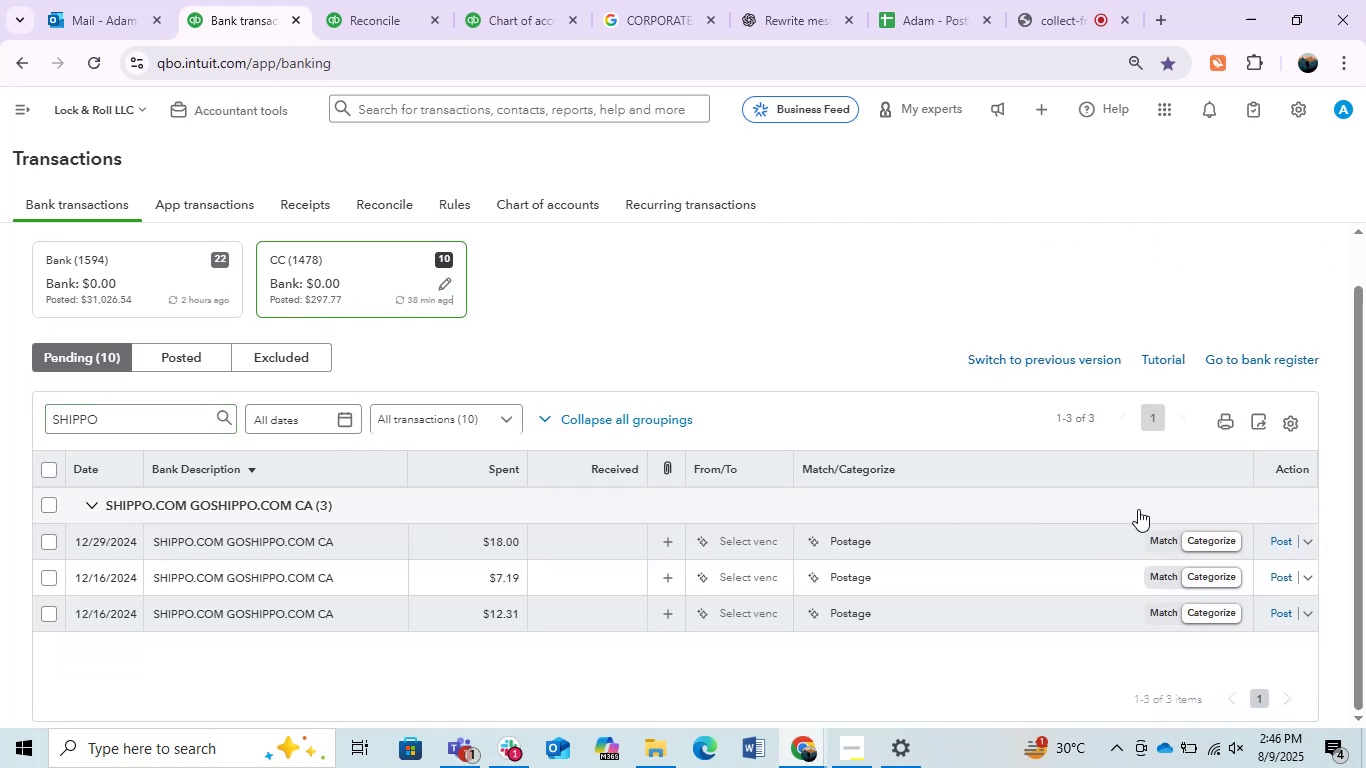 
left_click([746, 517])
 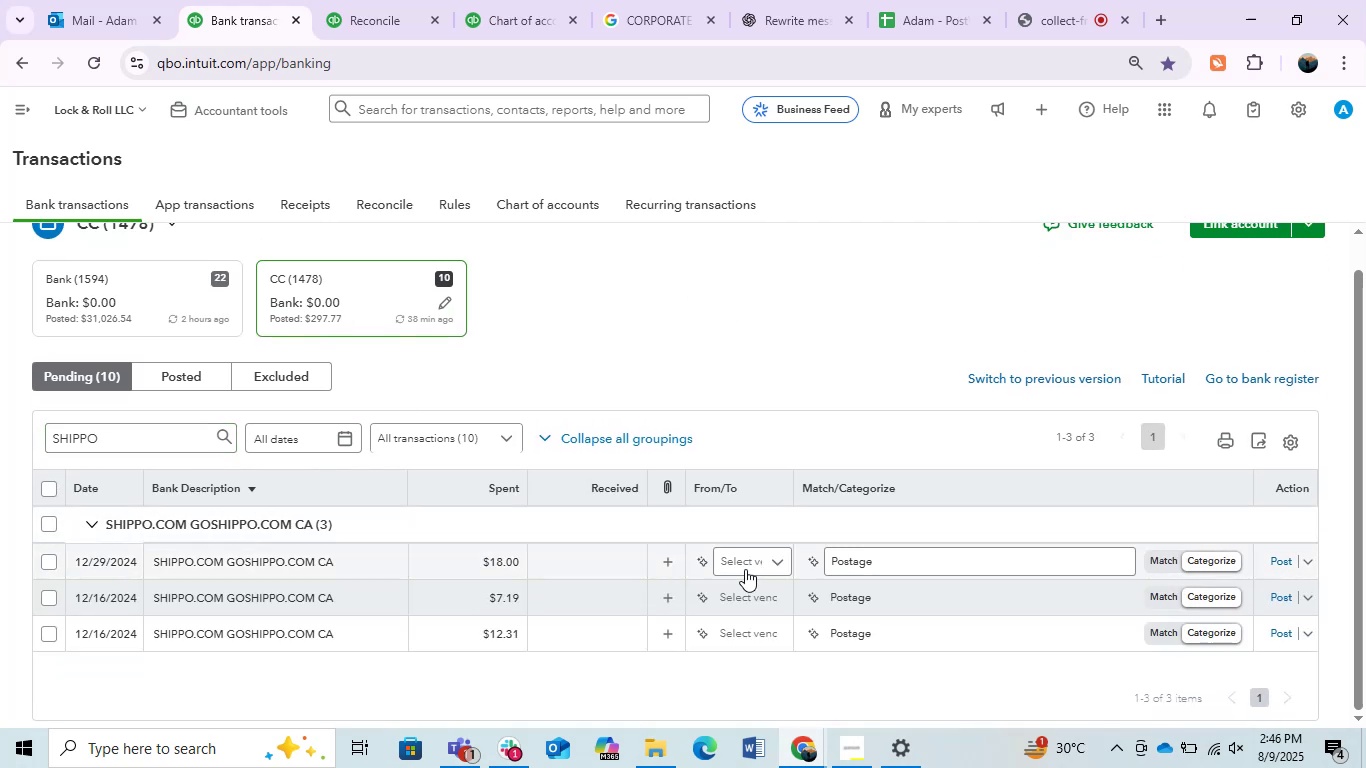 
left_click([744, 569])
 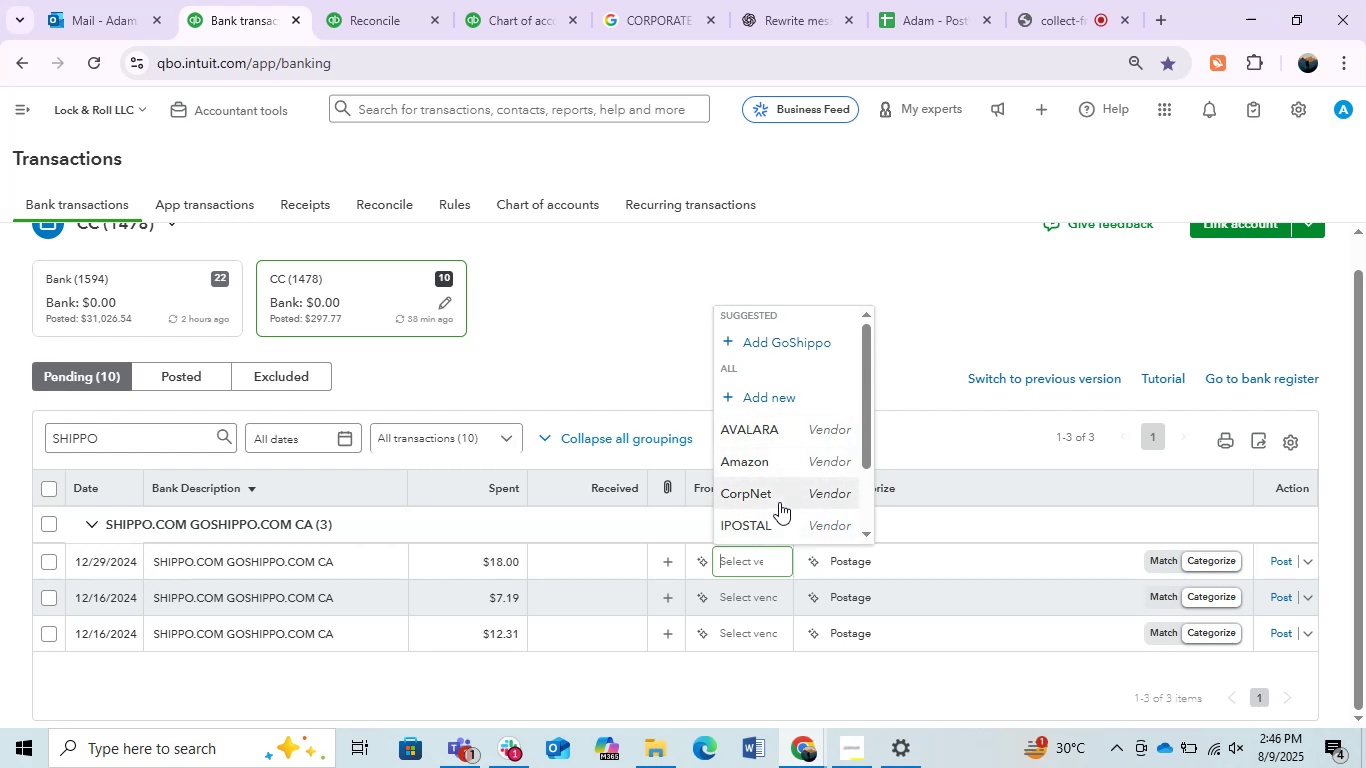 
type(sh)
 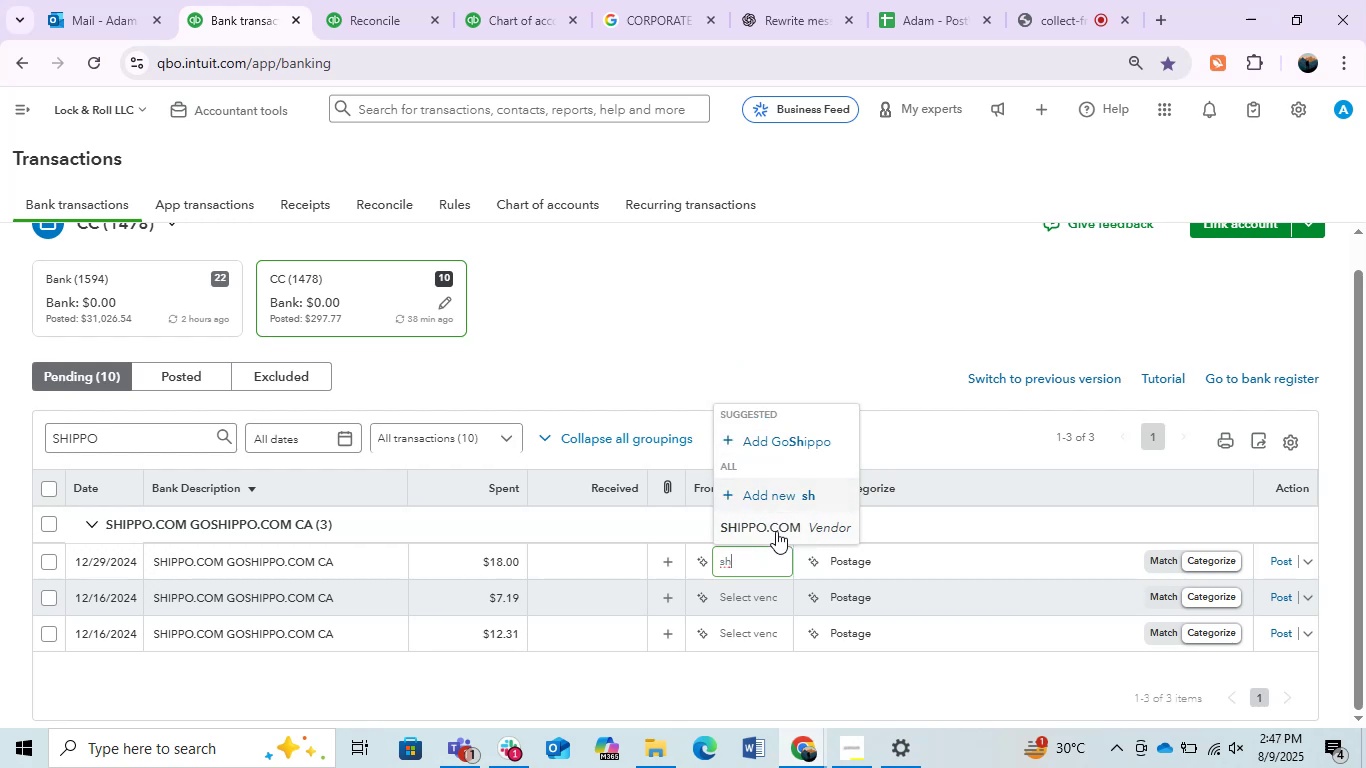 
left_click([762, 530])
 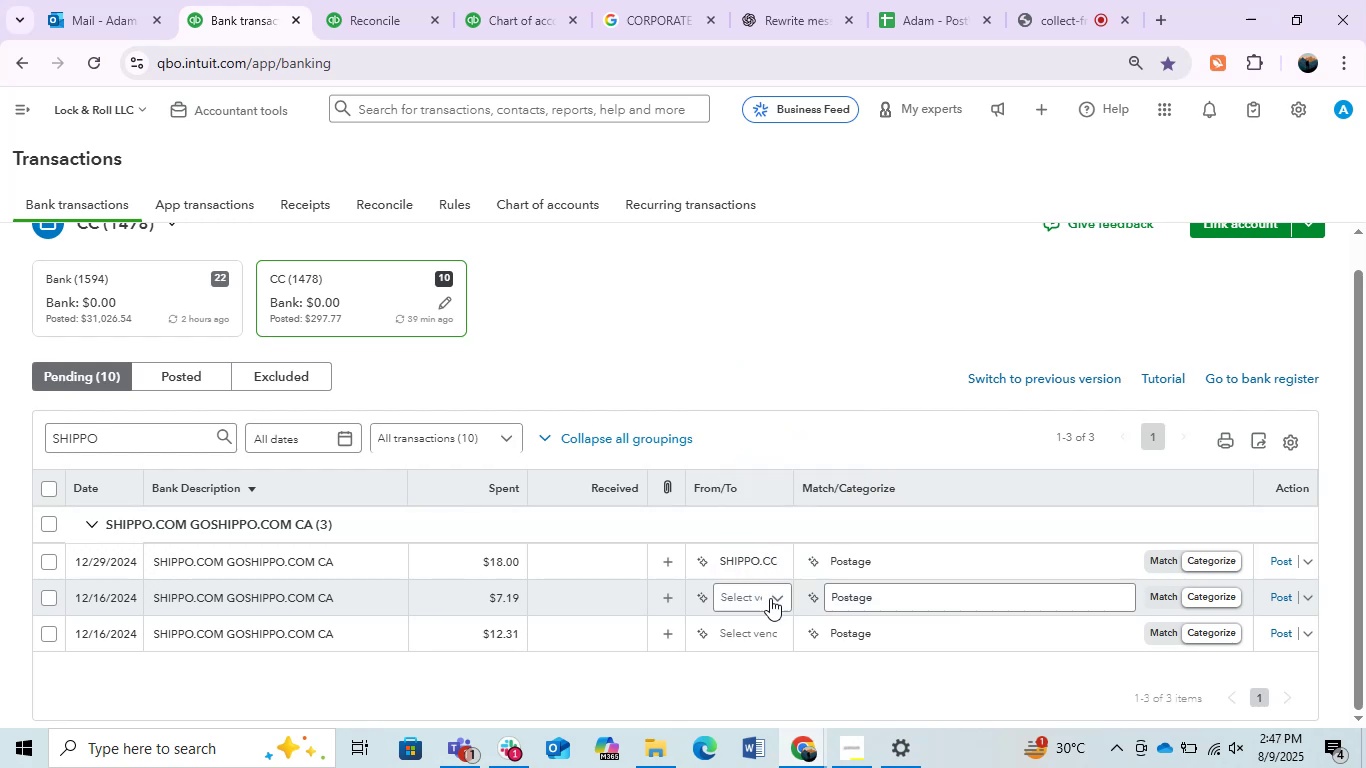 
left_click([765, 600])
 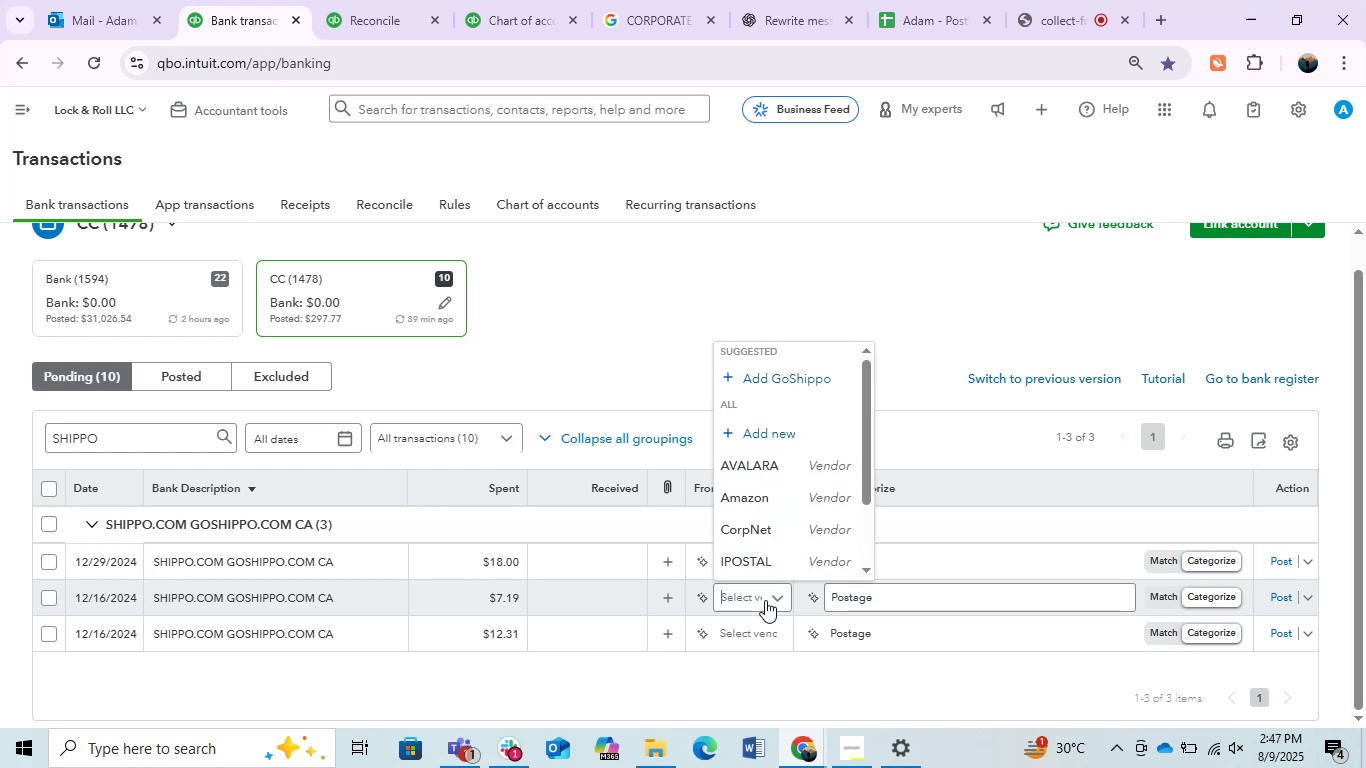 
type(sh)
 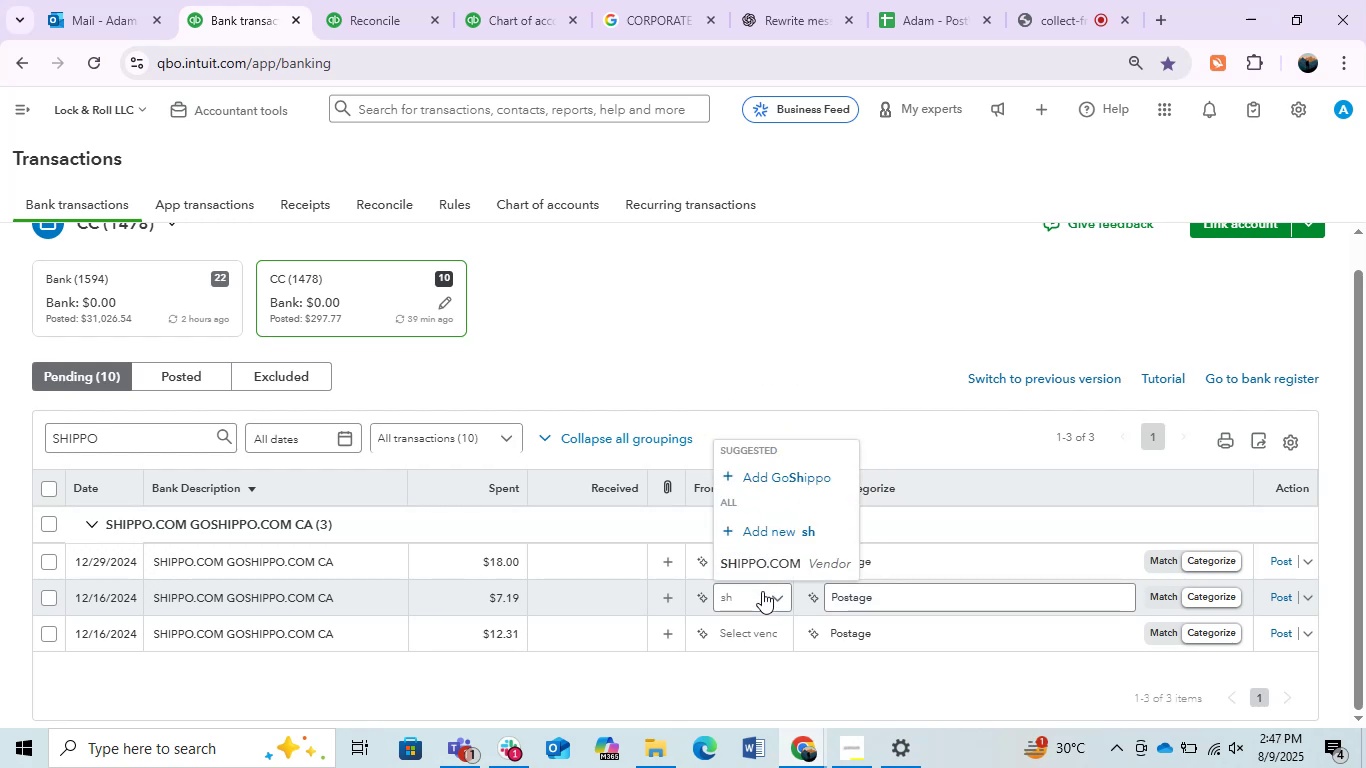 
left_click([755, 569])
 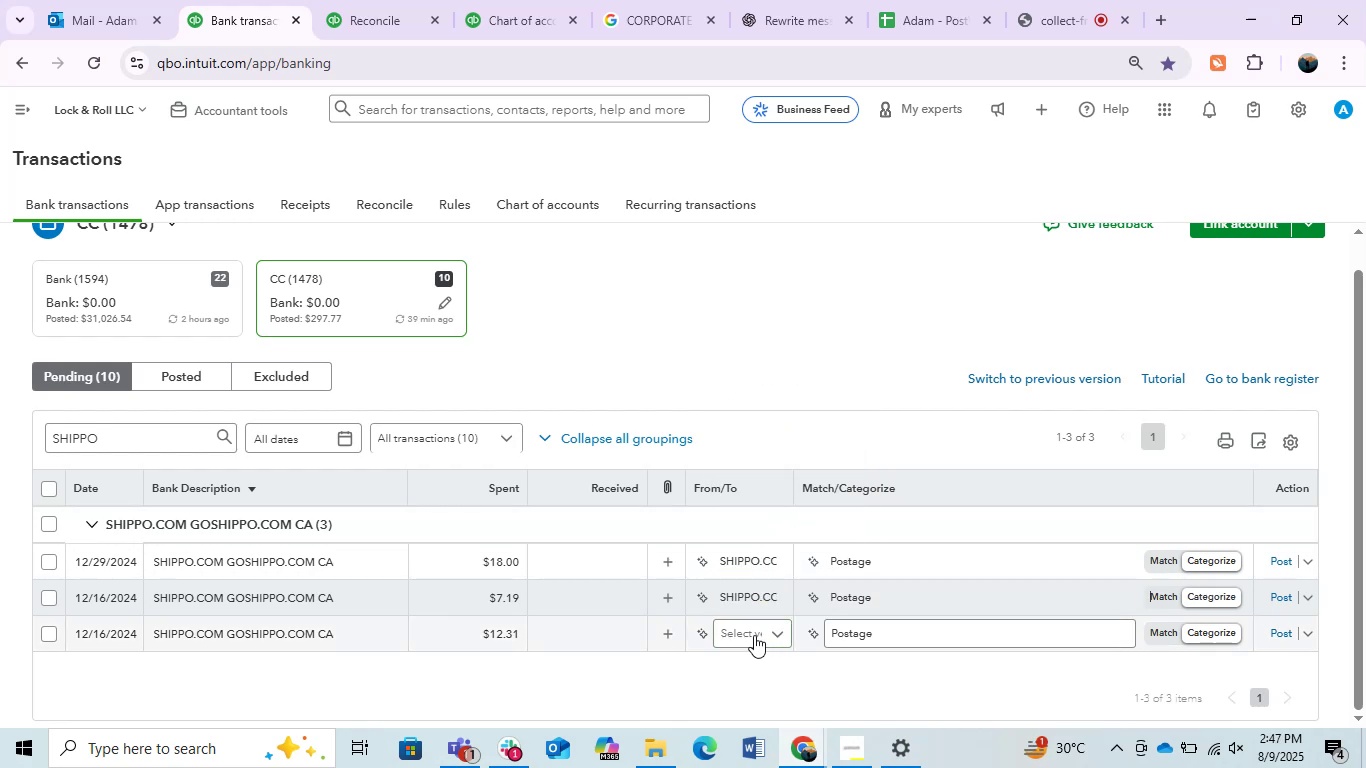 
left_click([754, 634])
 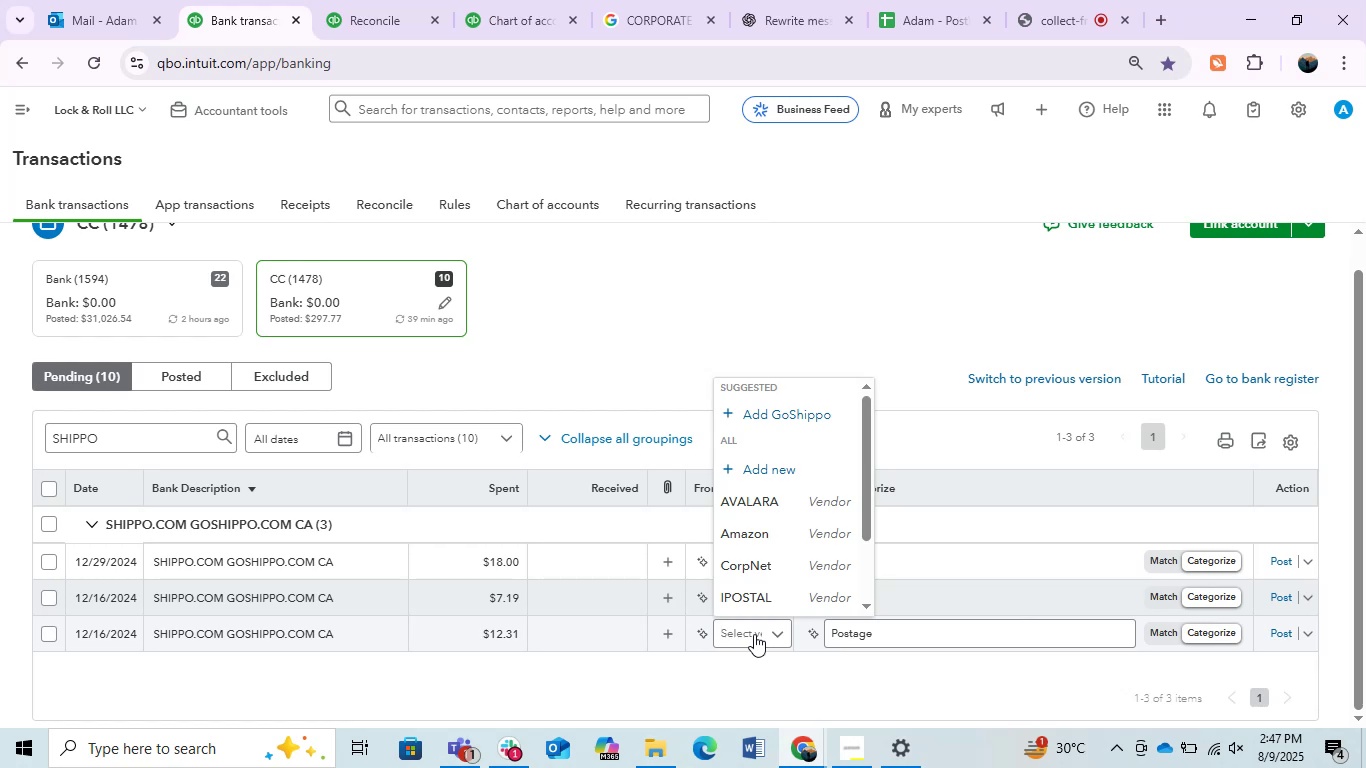 
type(shi)
 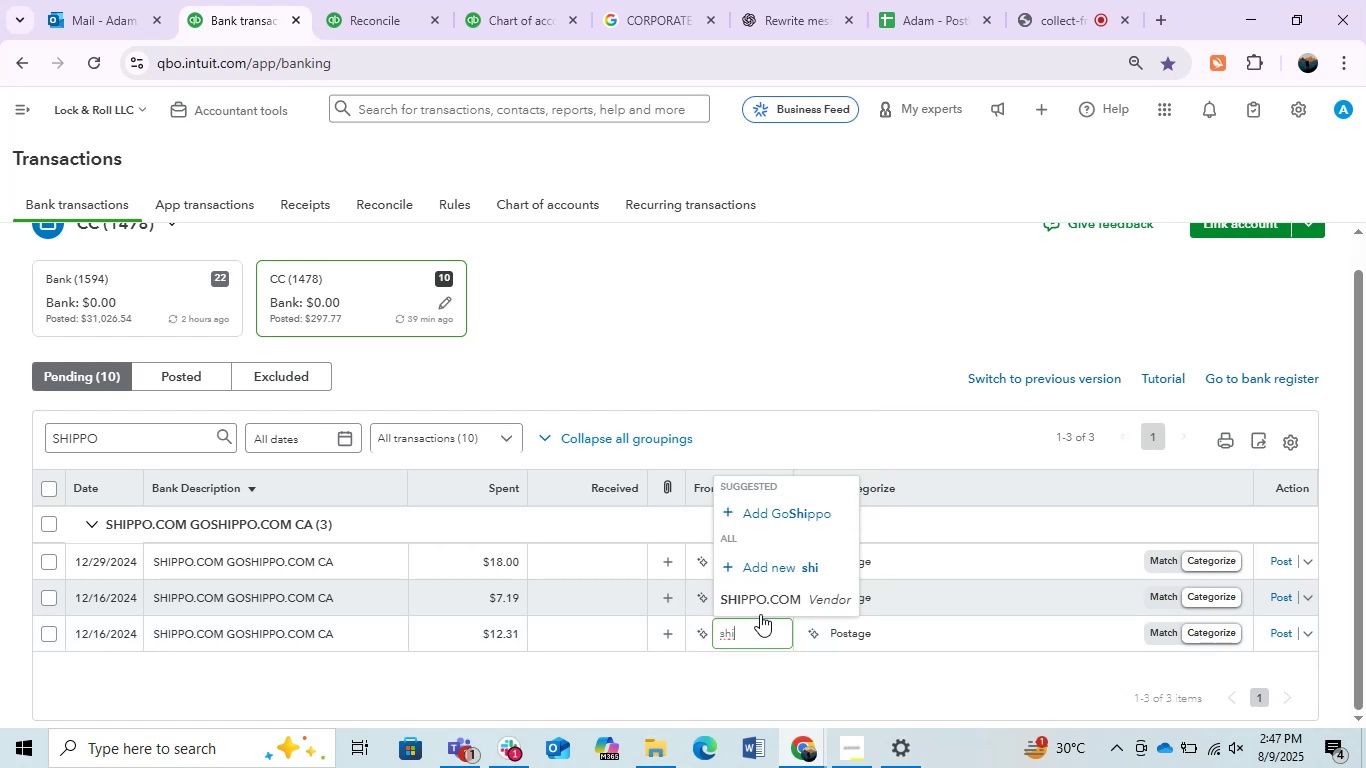 
left_click([764, 604])
 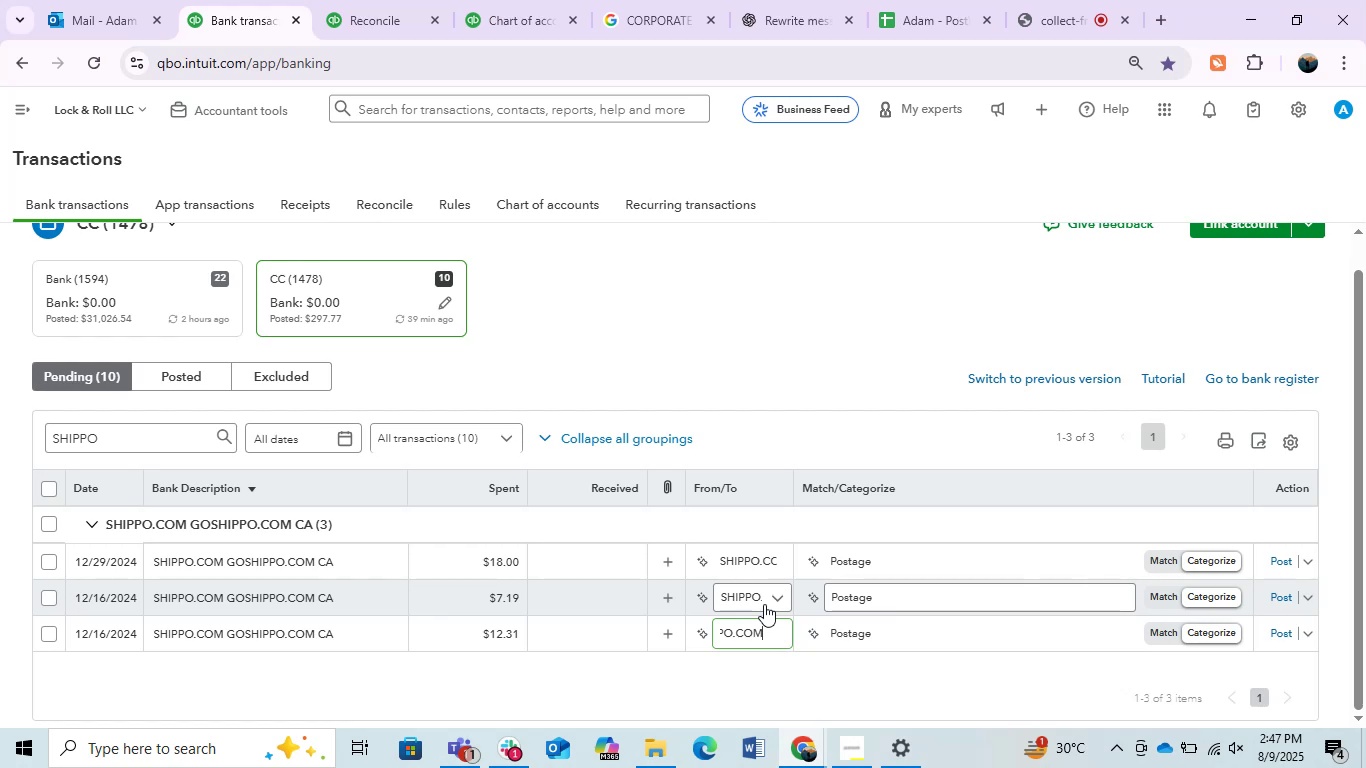 
wait(42.56)
 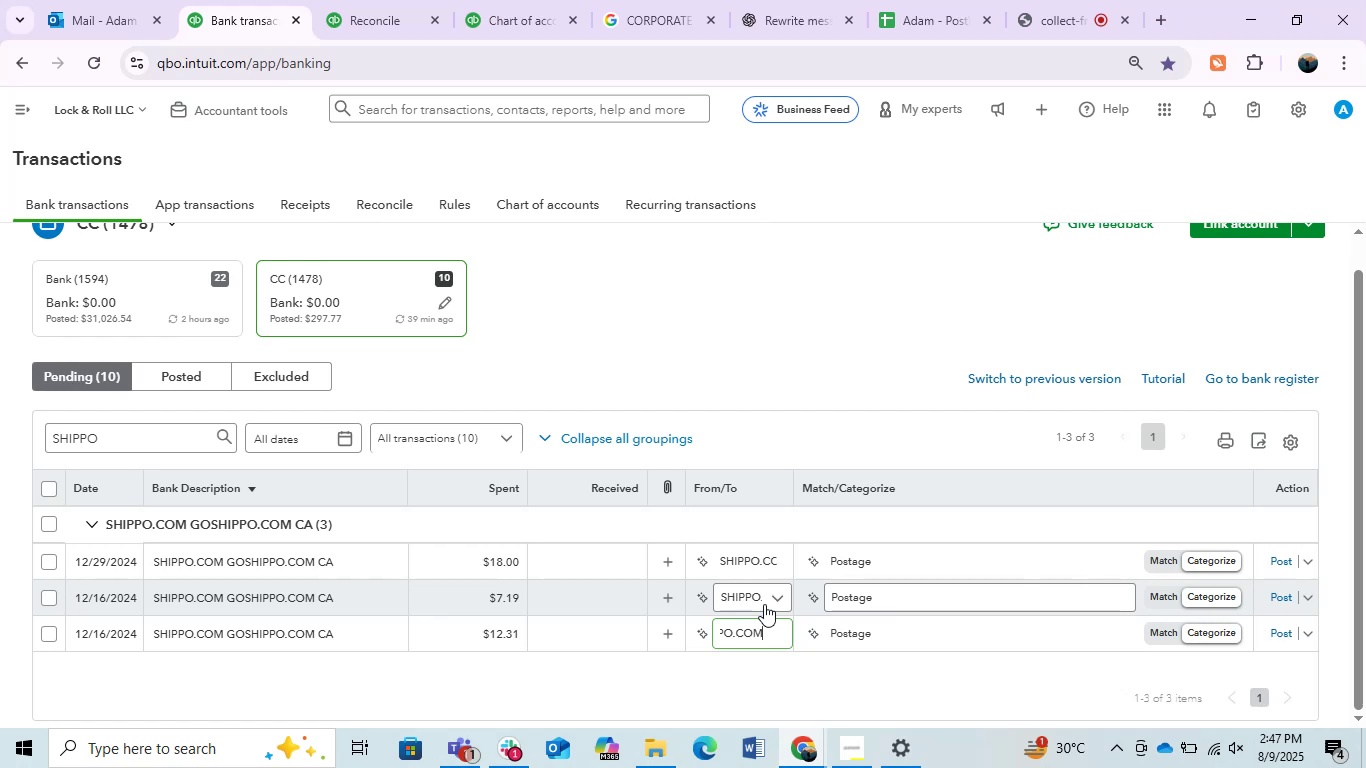 
left_click([823, 667])
 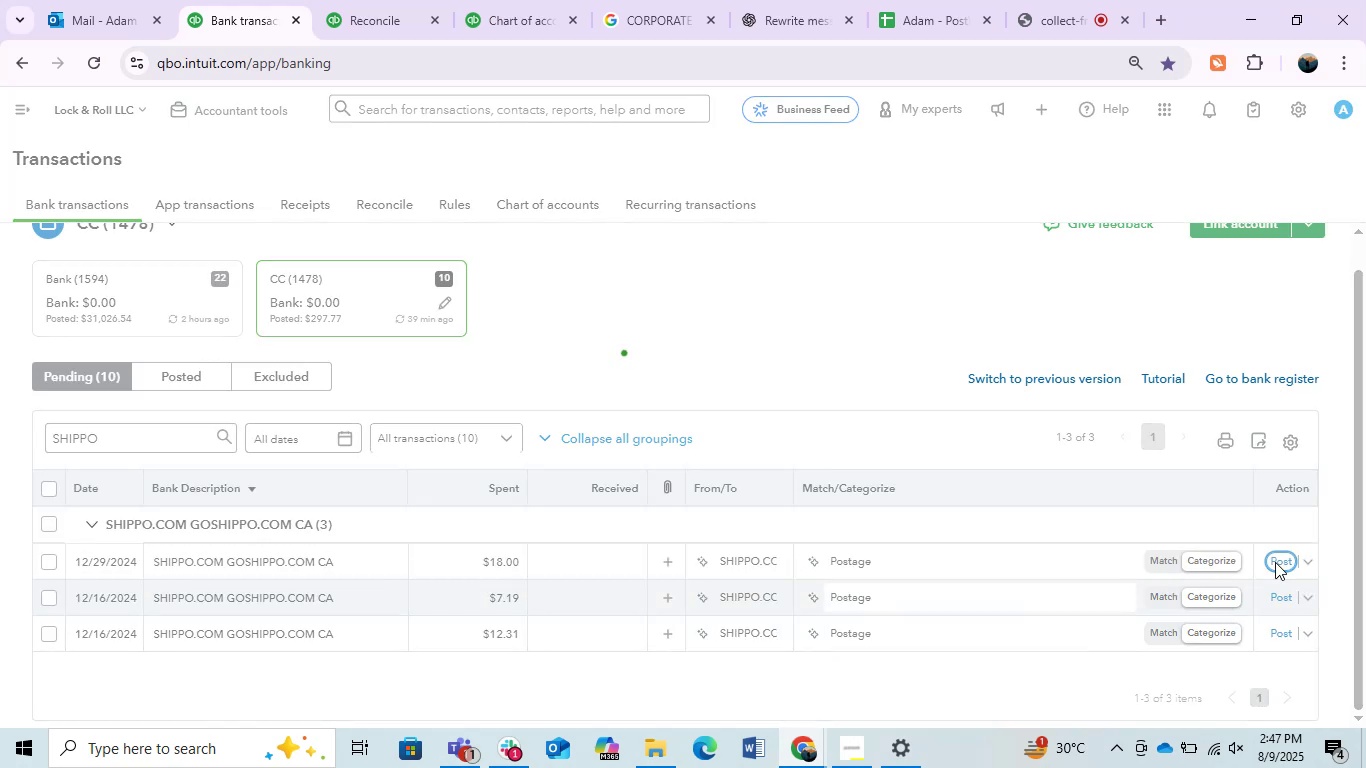 
left_click([1275, 562])
 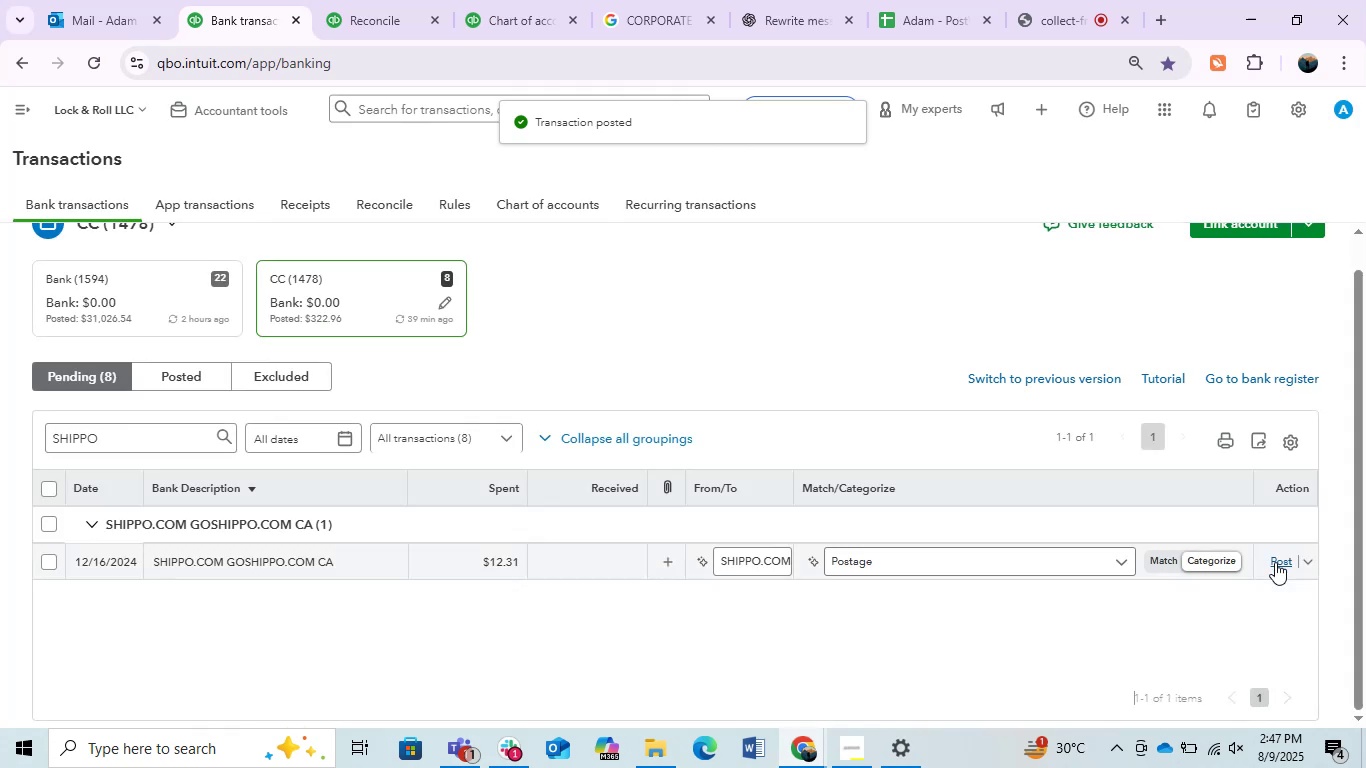 
left_click([1275, 562])
 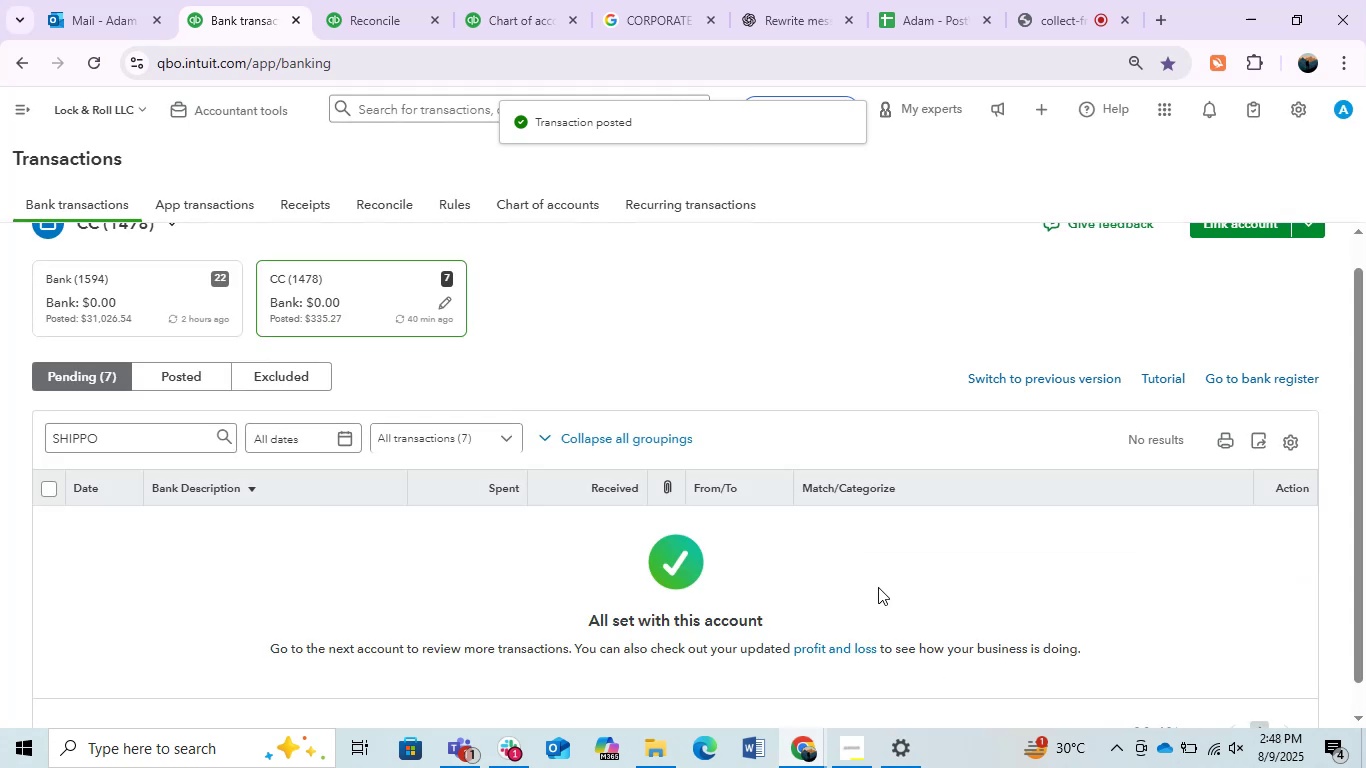 
left_click([771, 255])
 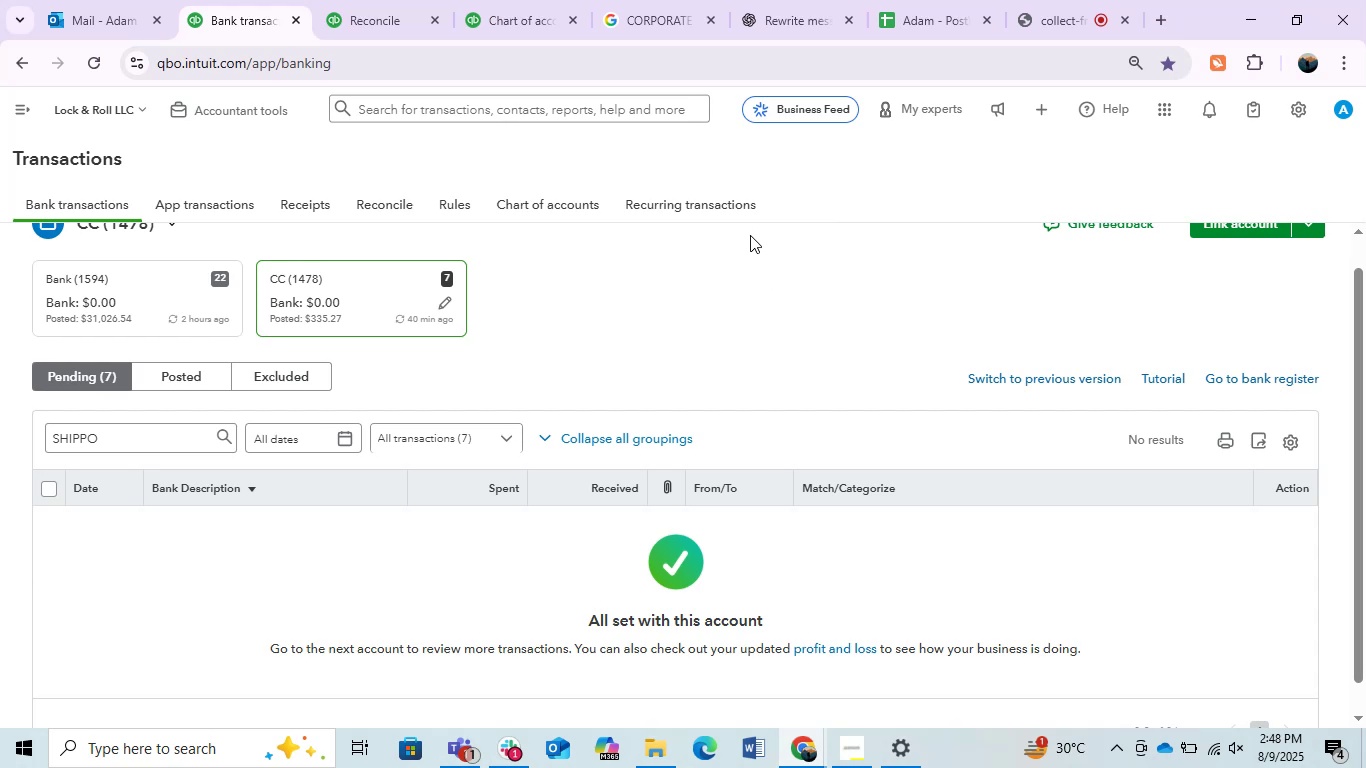 
wait(19.71)
 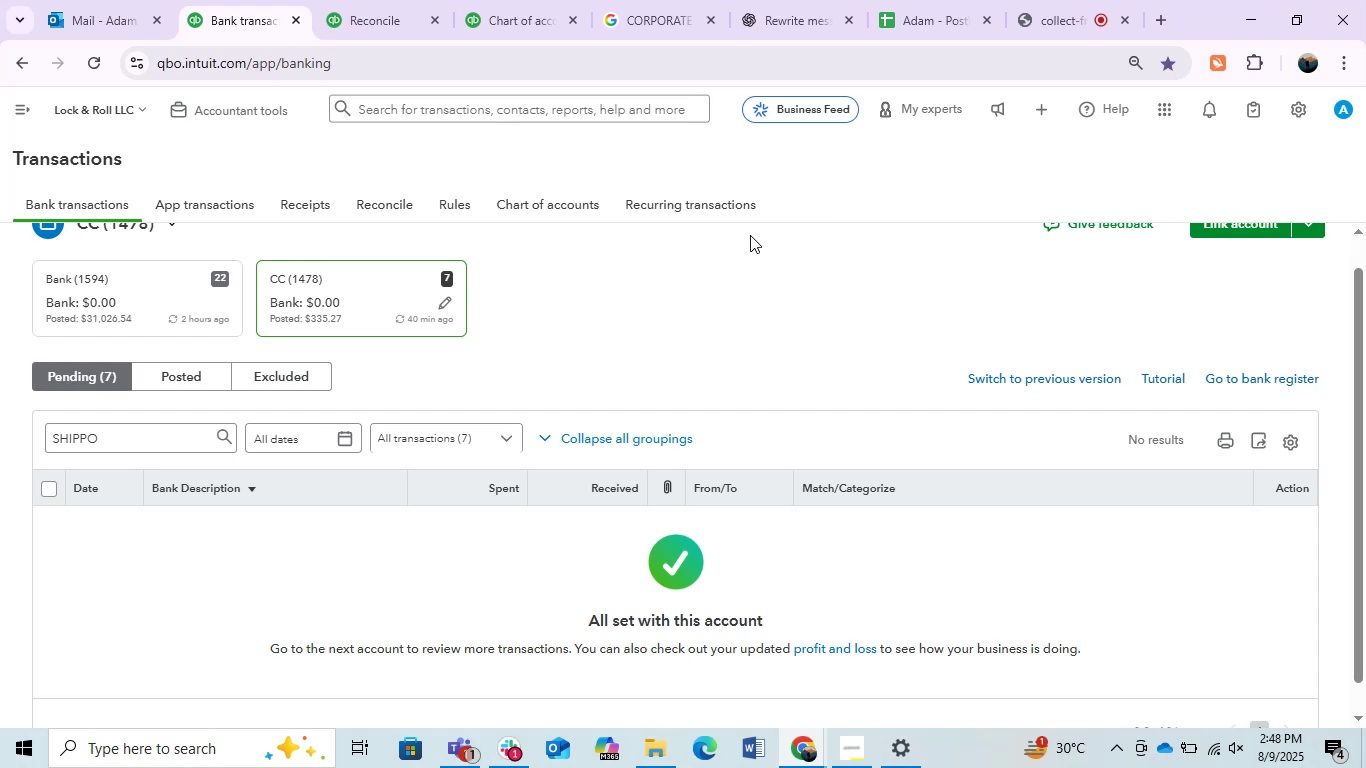 
left_click_drag(start_coordinate=[633, 353], to_coordinate=[471, 406])
 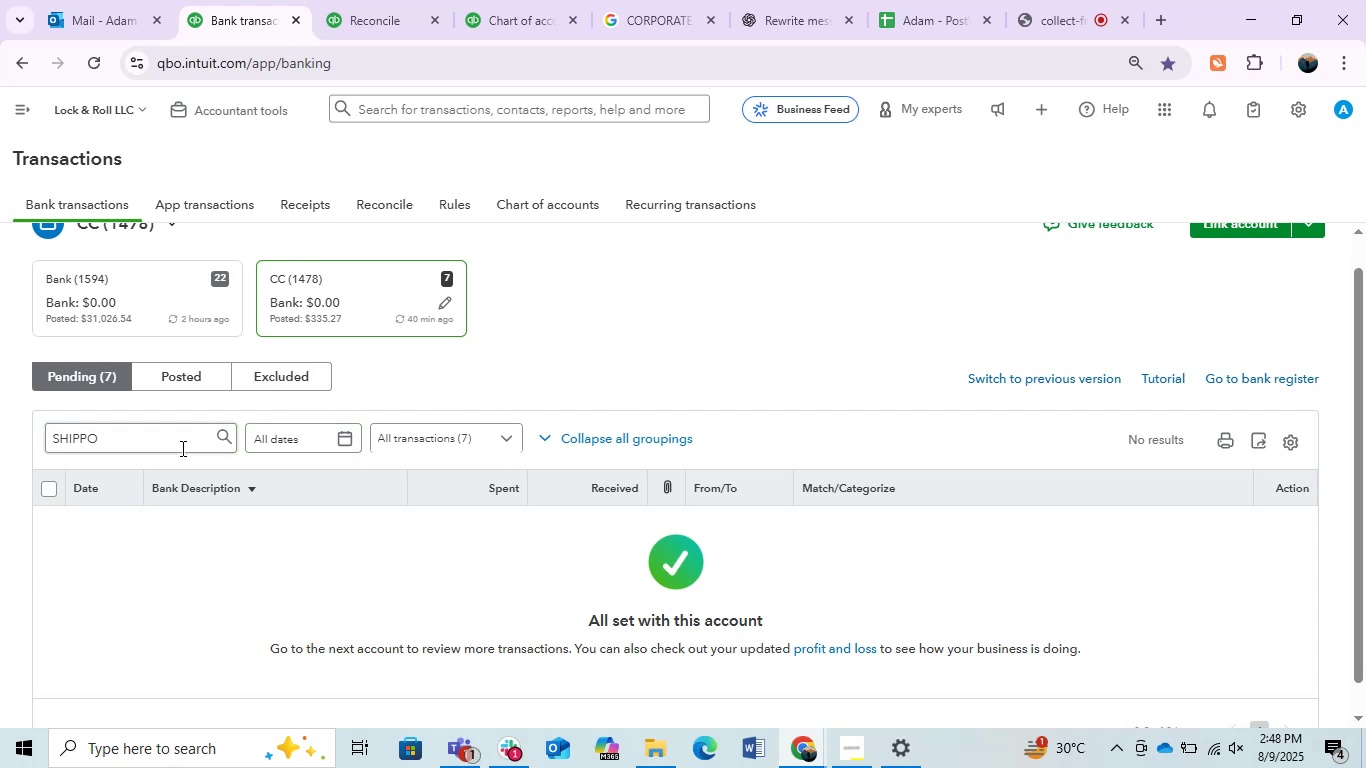 
left_click([174, 440])
 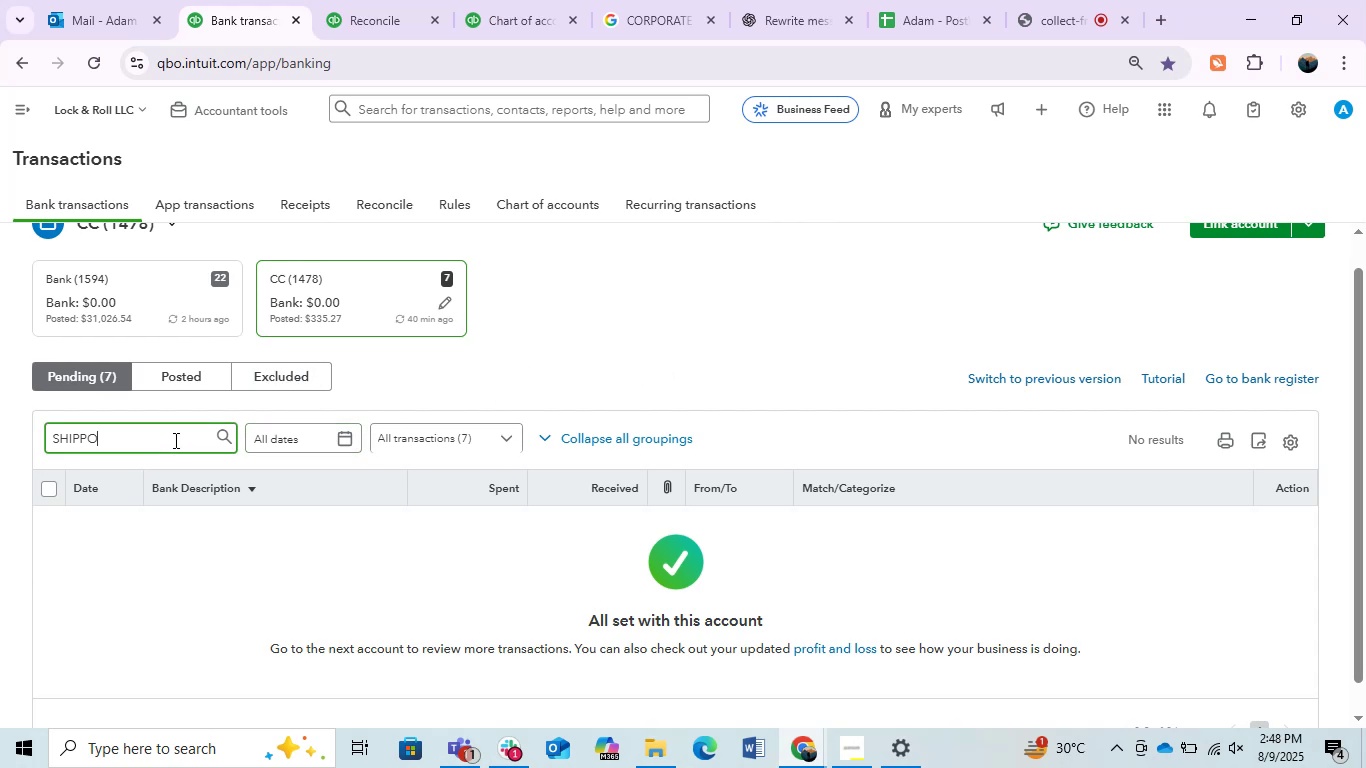 
left_click_drag(start_coordinate=[174, 440], to_coordinate=[9, 436])
 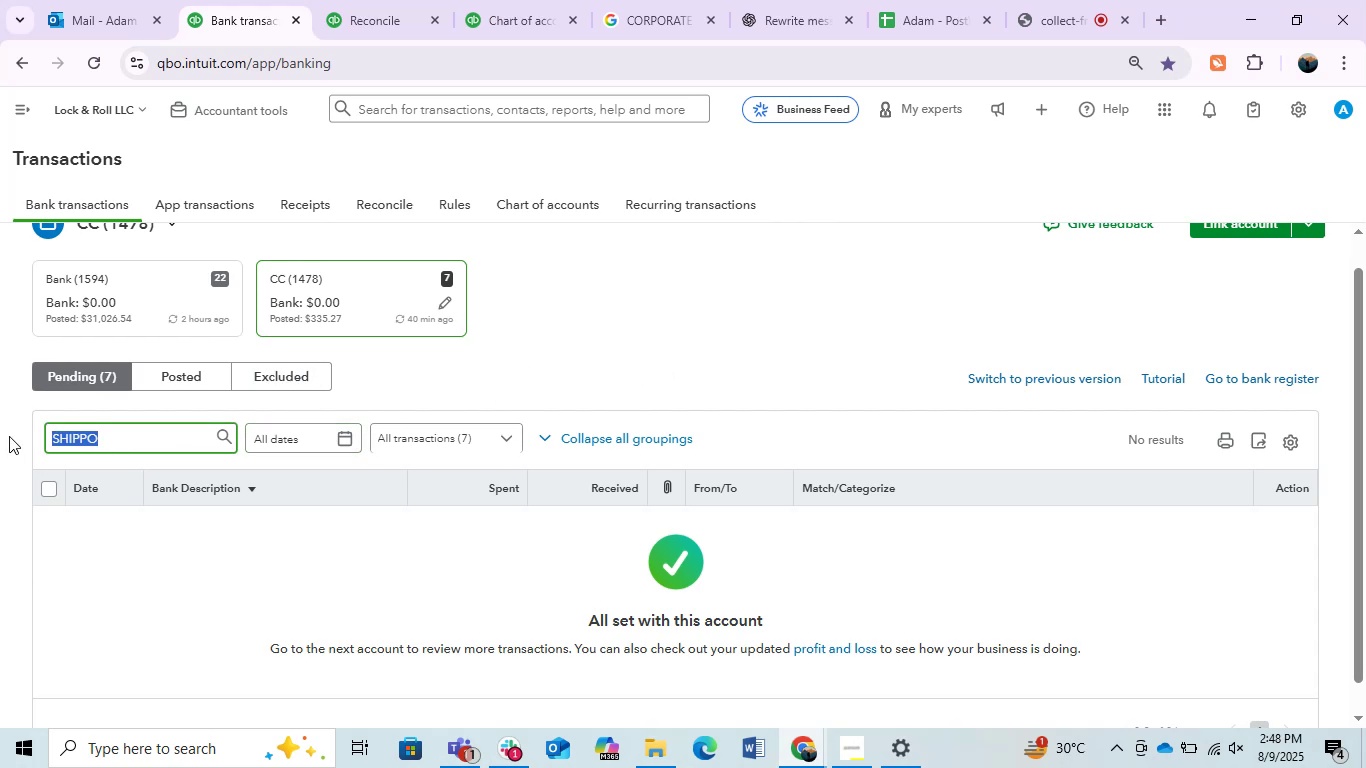 
key(Backspace)
 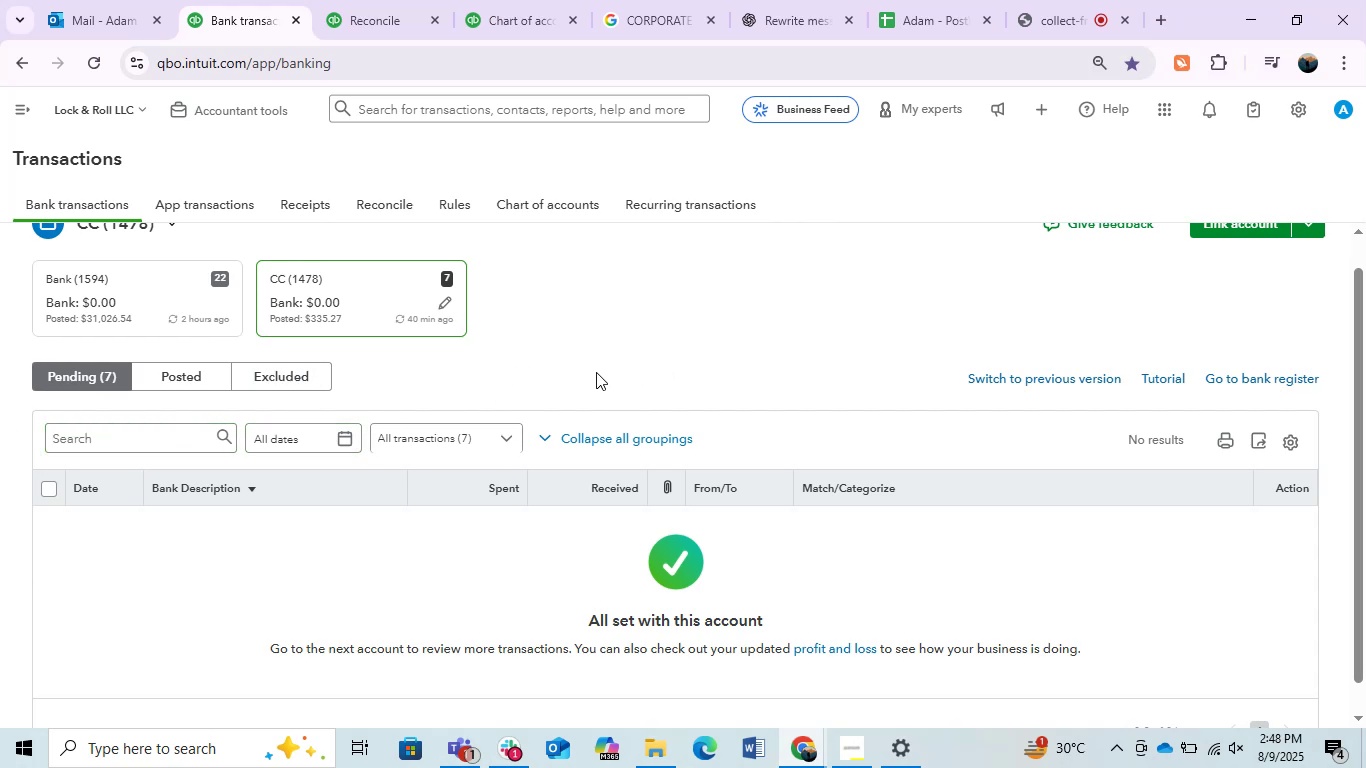 
wait(9.66)
 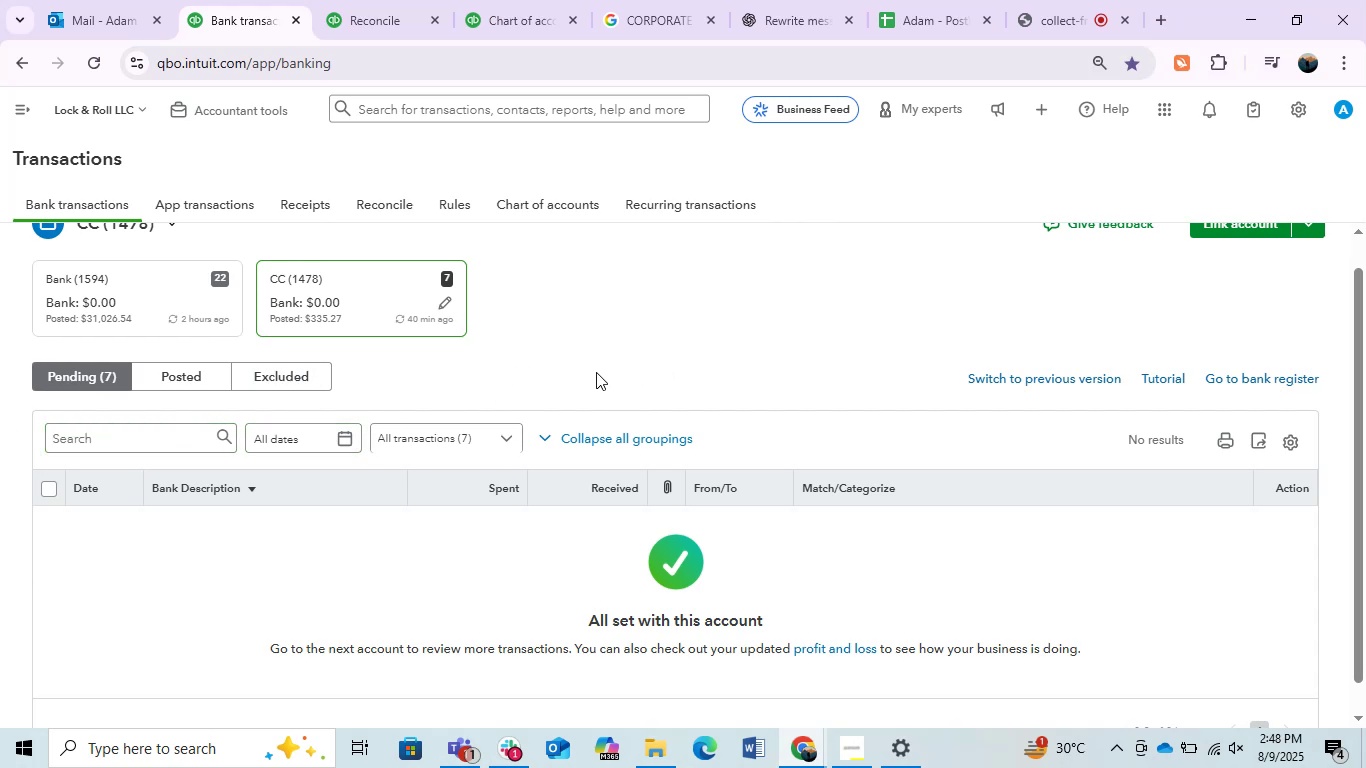 
left_click([704, 320])
 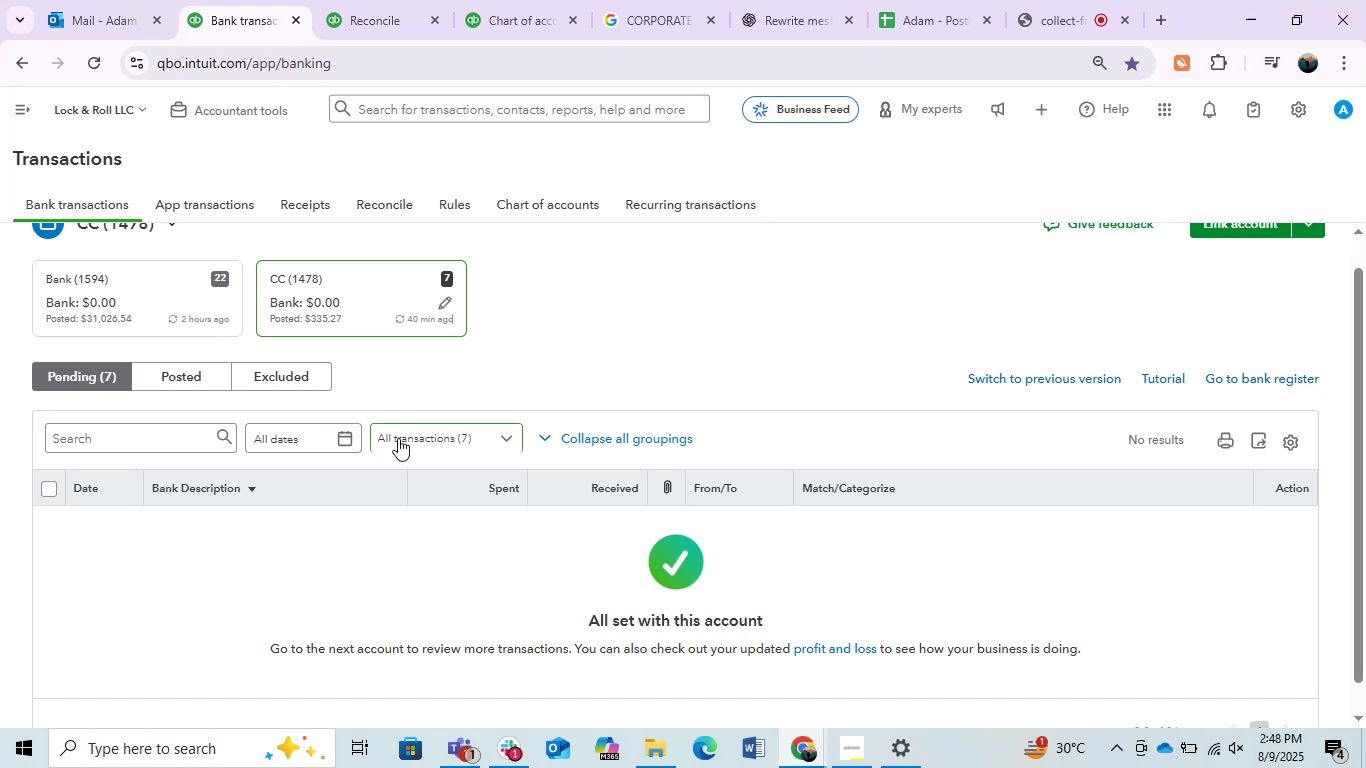 
left_click([398, 438])
 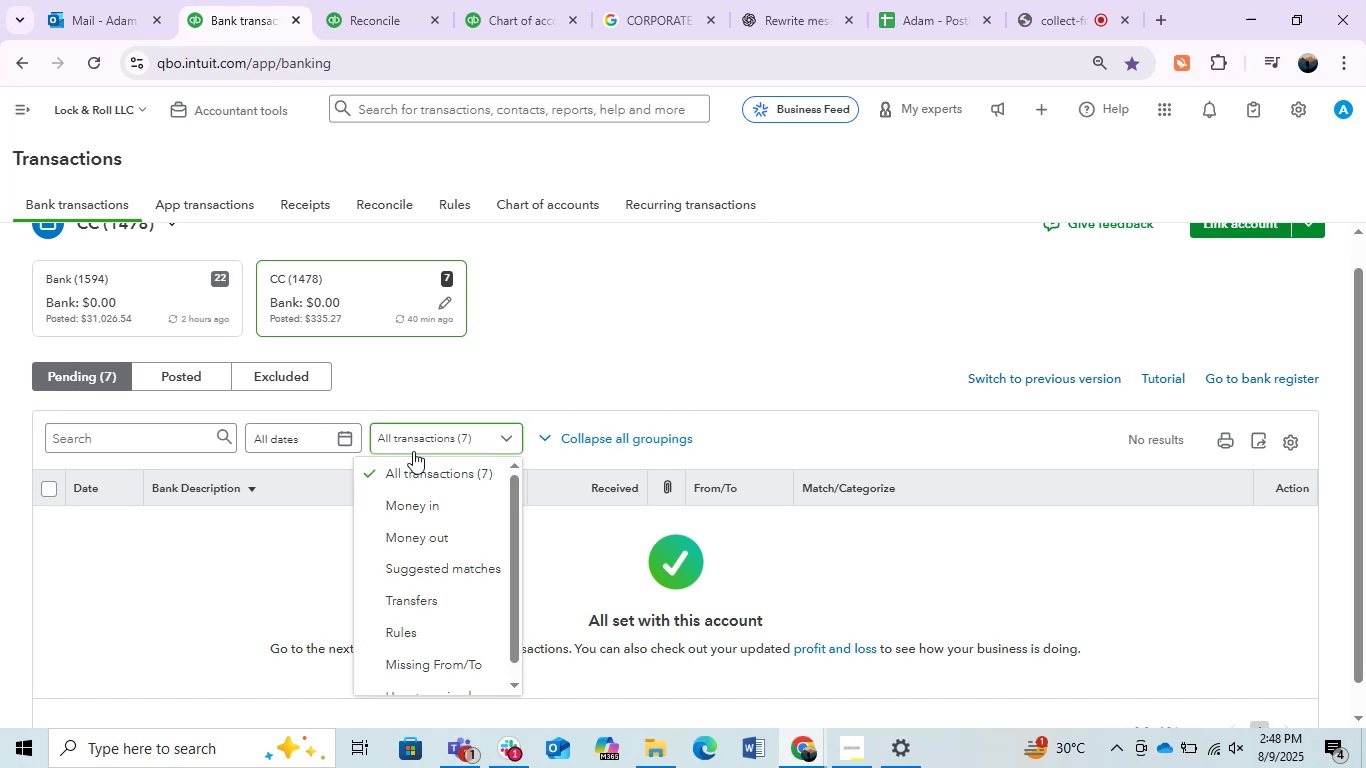 
left_click([426, 460])
 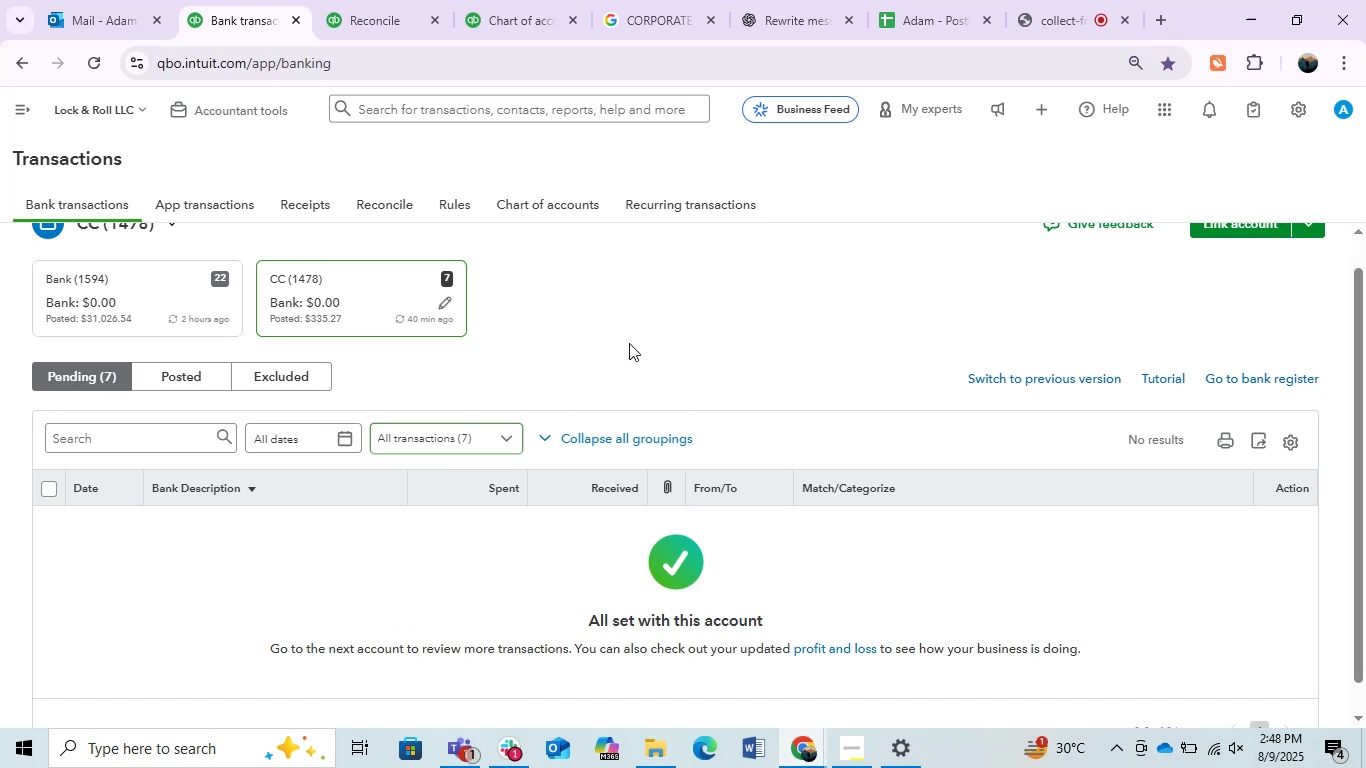 
left_click([641, 335])
 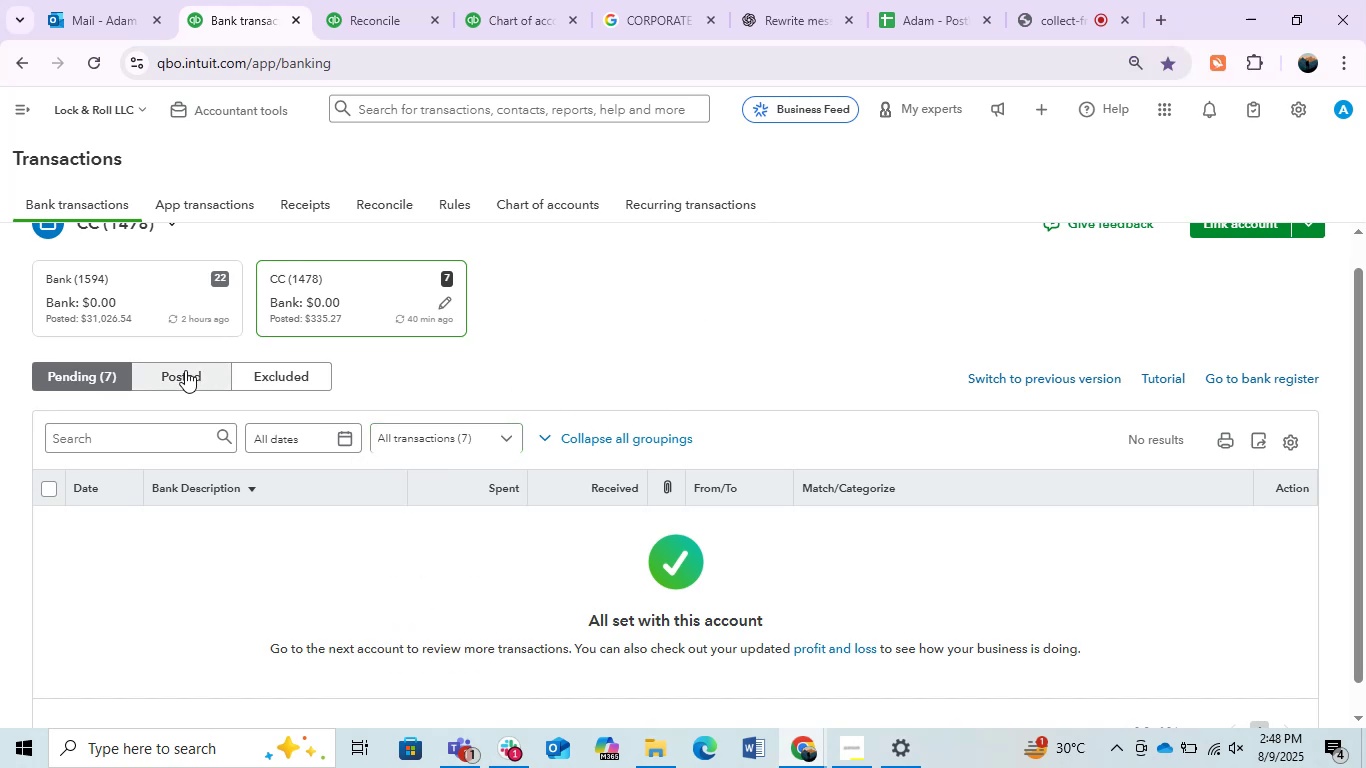 
left_click([175, 307])
 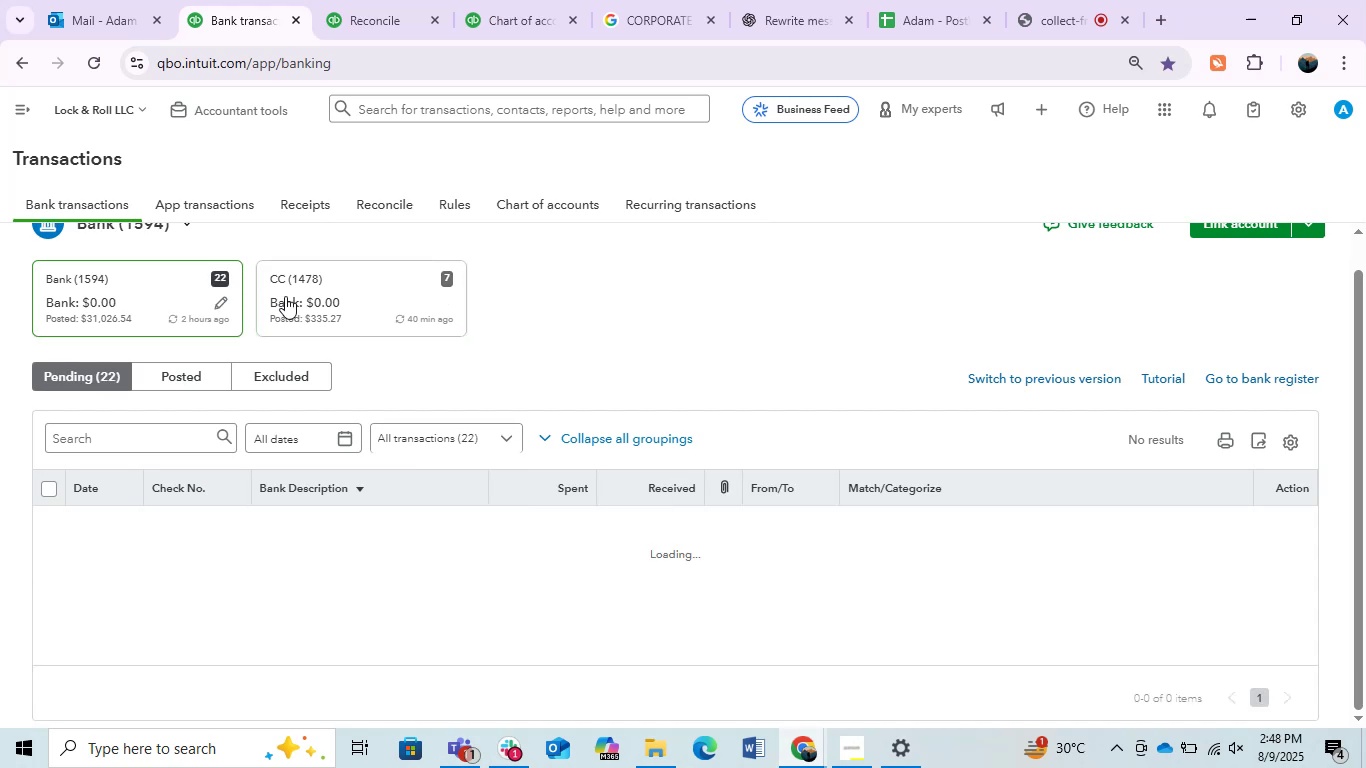 
left_click([285, 296])
 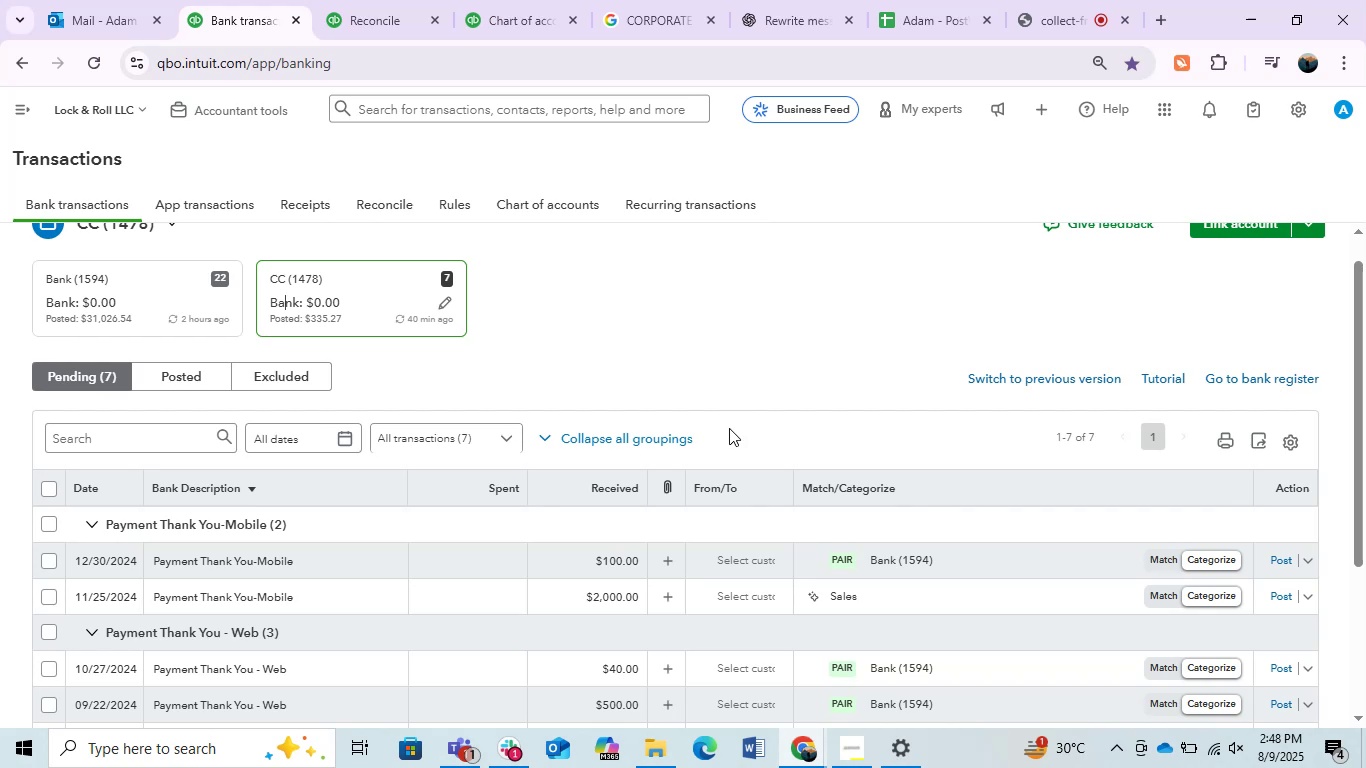 
wait(16.71)
 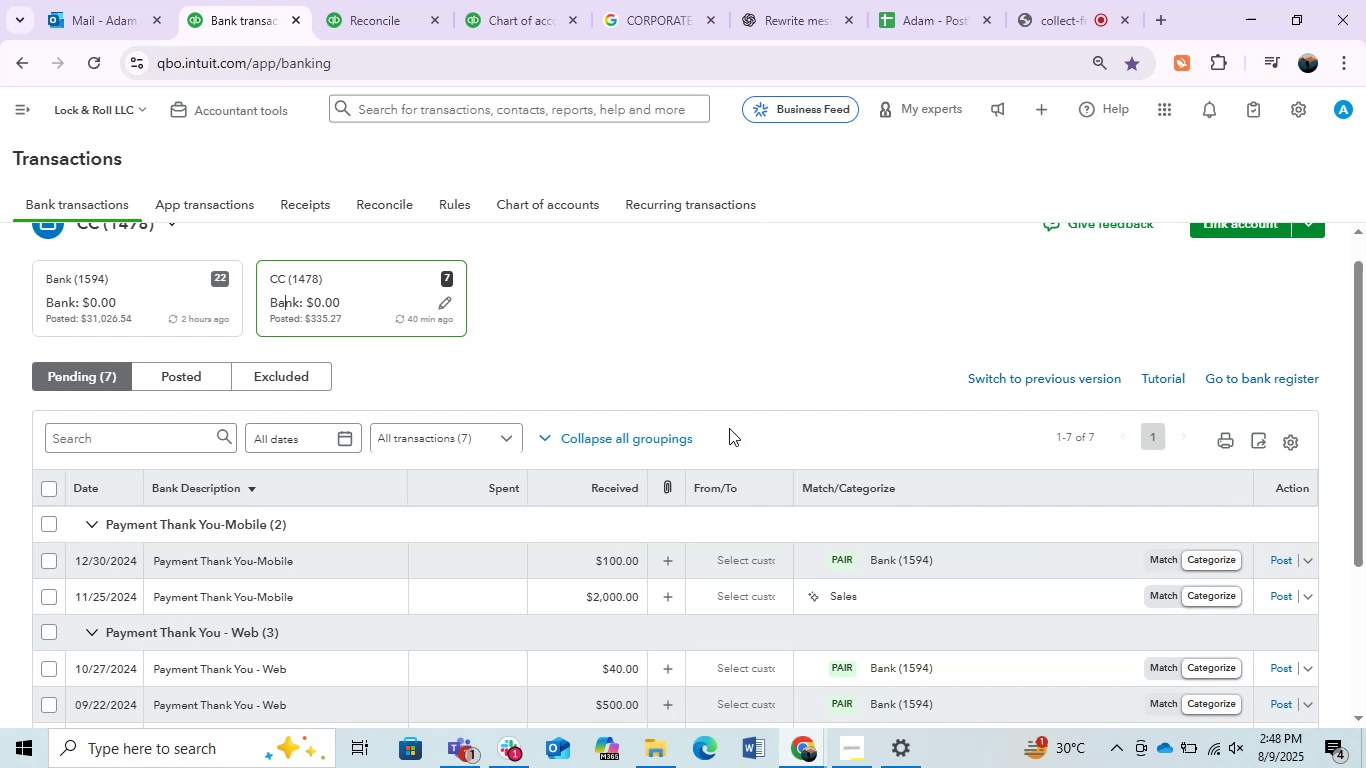 
left_click([905, 558])
 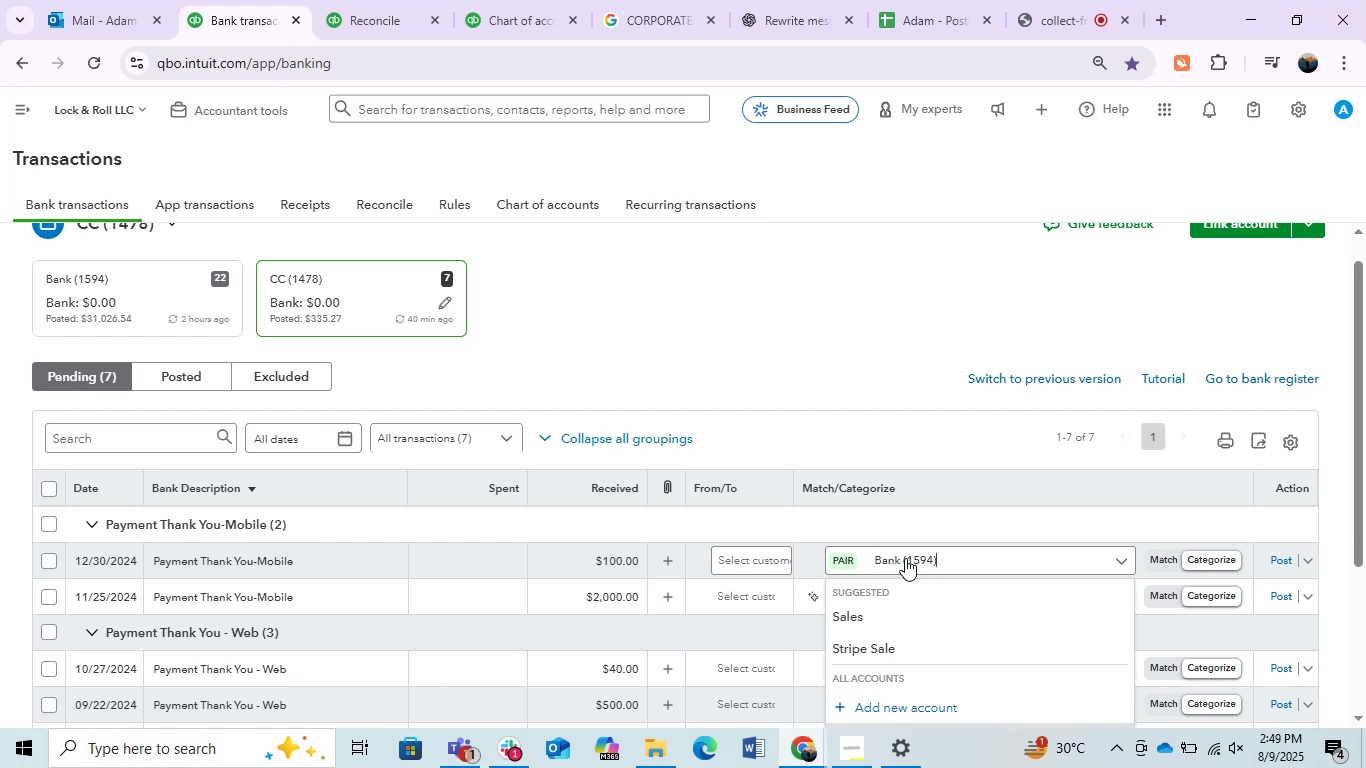 
wait(13.05)
 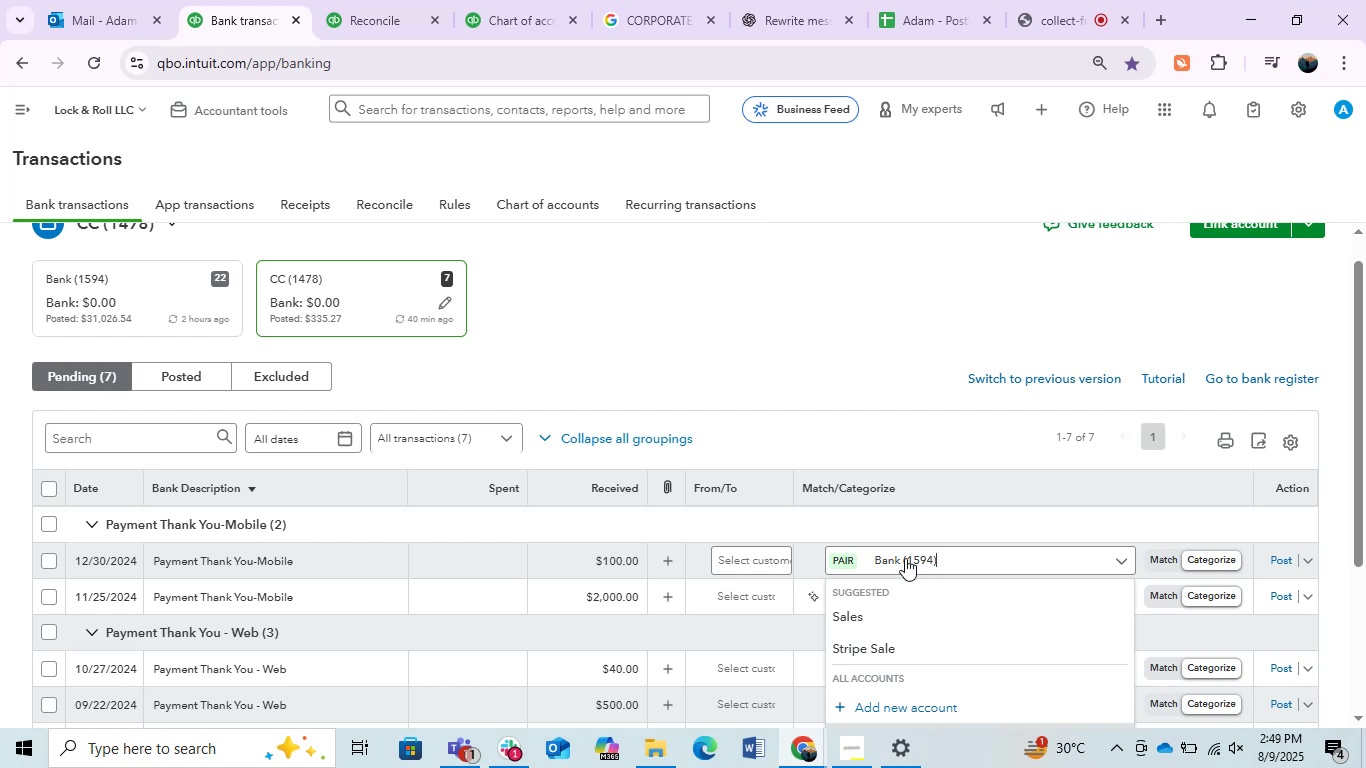 
key(Control+Home)
 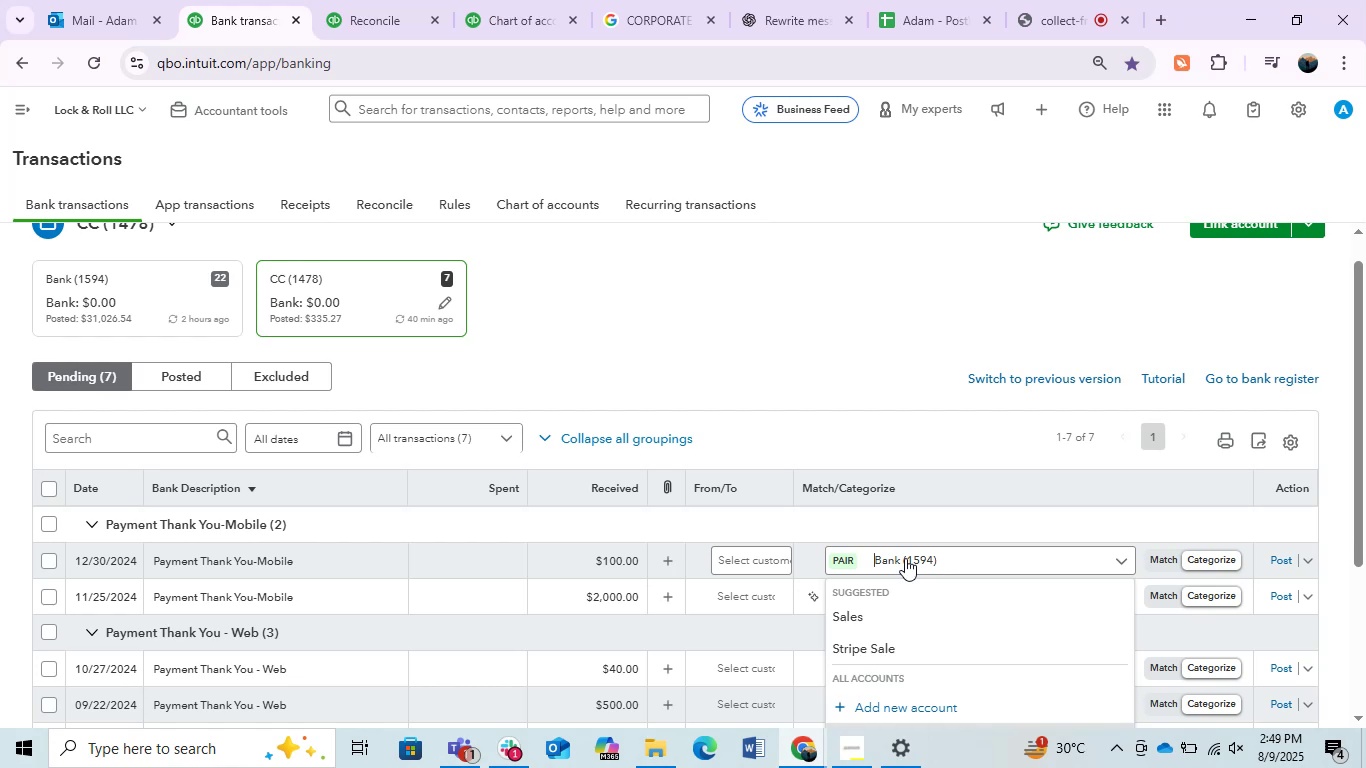 
hold_key(key=ControlLeft, duration=0.74)
 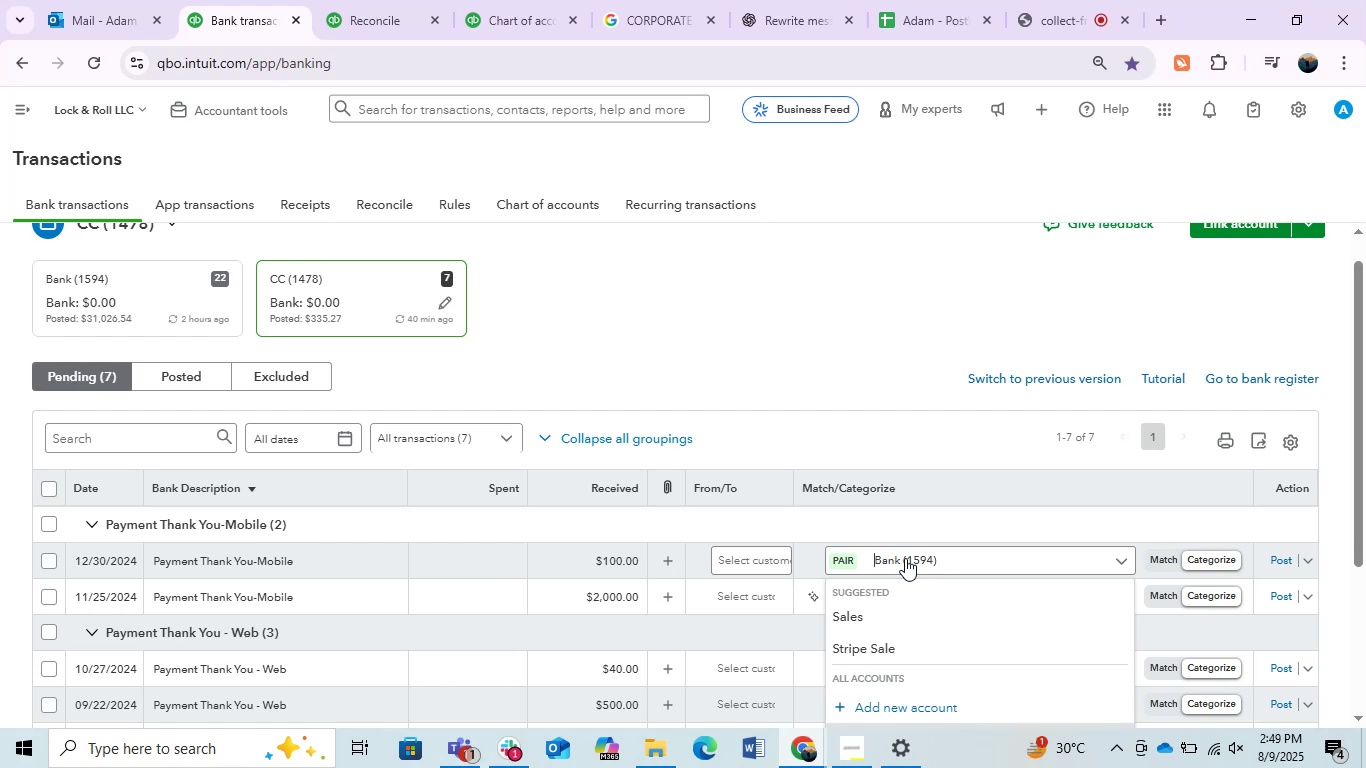 
type([End])
key(Backspace)
type(Transfer)
 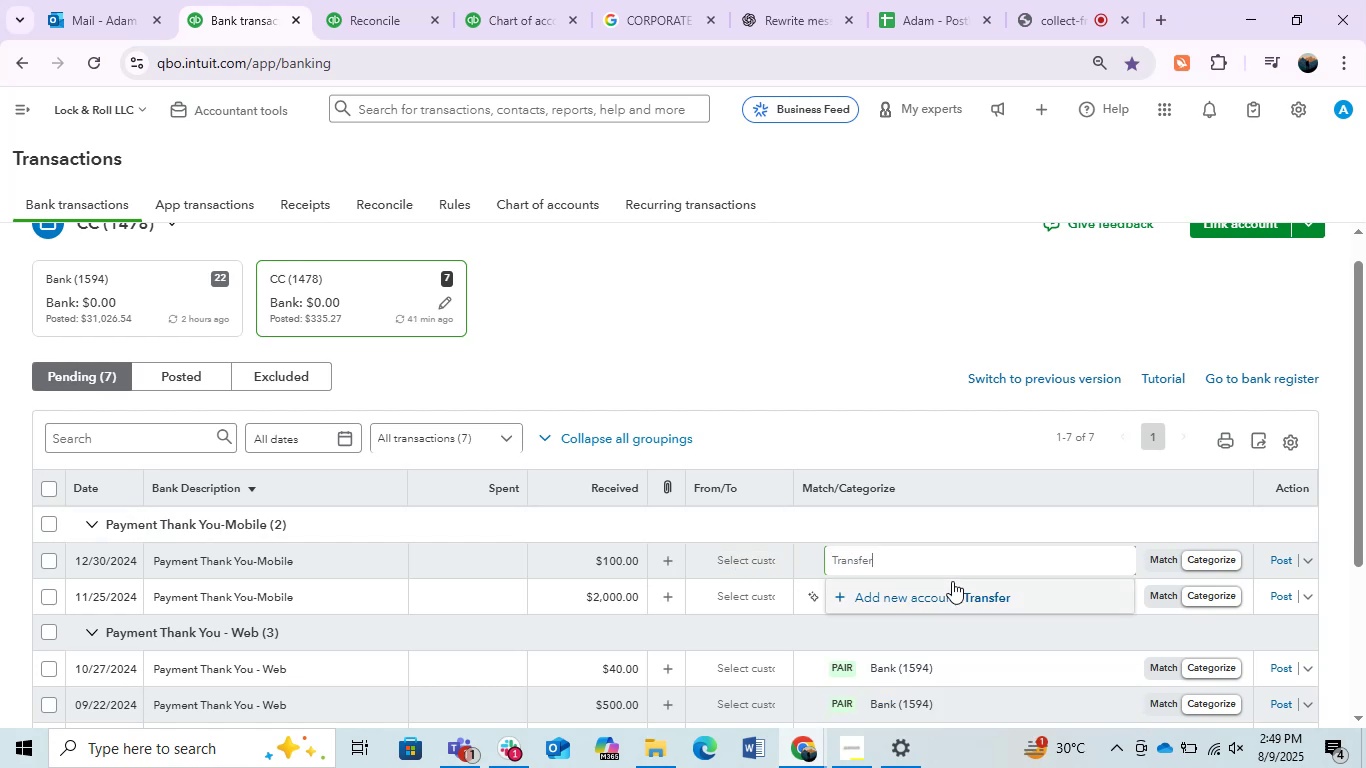 
left_click([933, 594])
 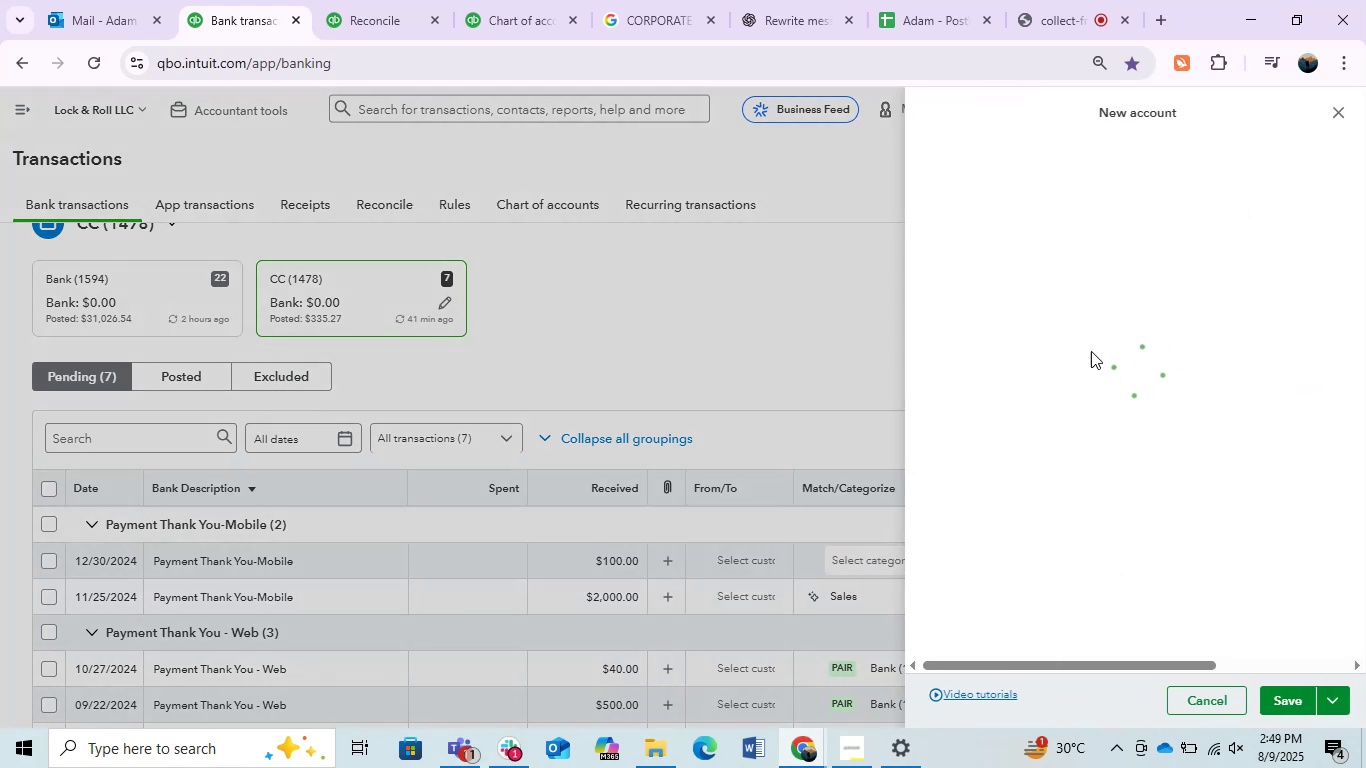 
mouse_move([1028, 239])
 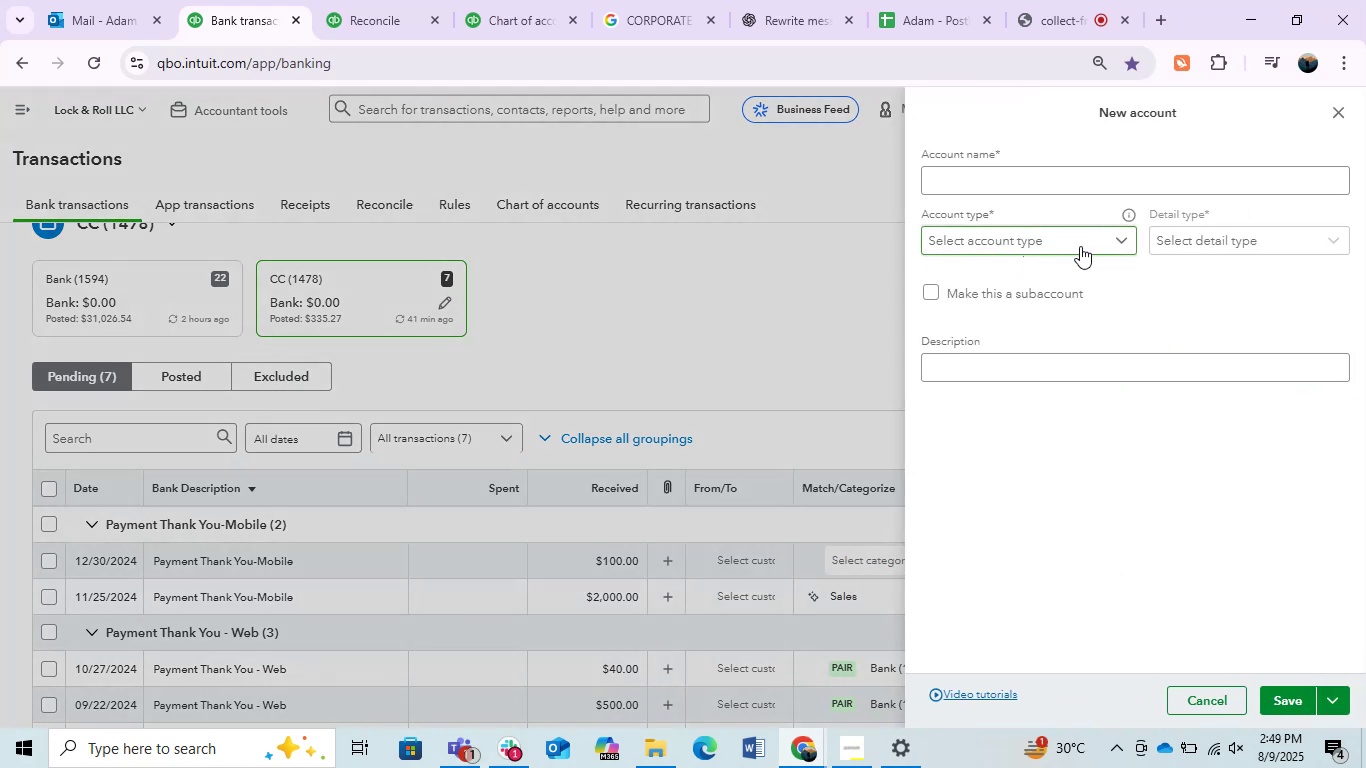 
left_click([1080, 246])
 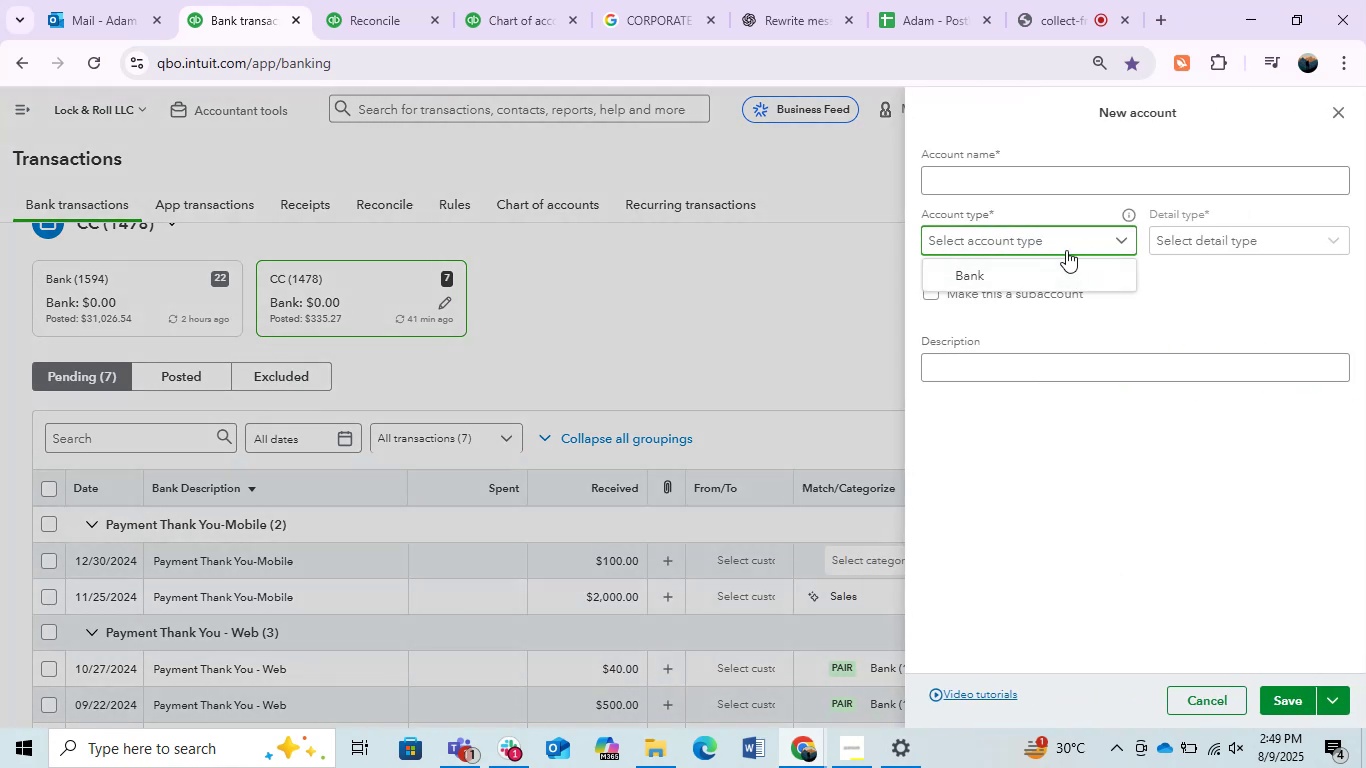 
left_click([1062, 242])
 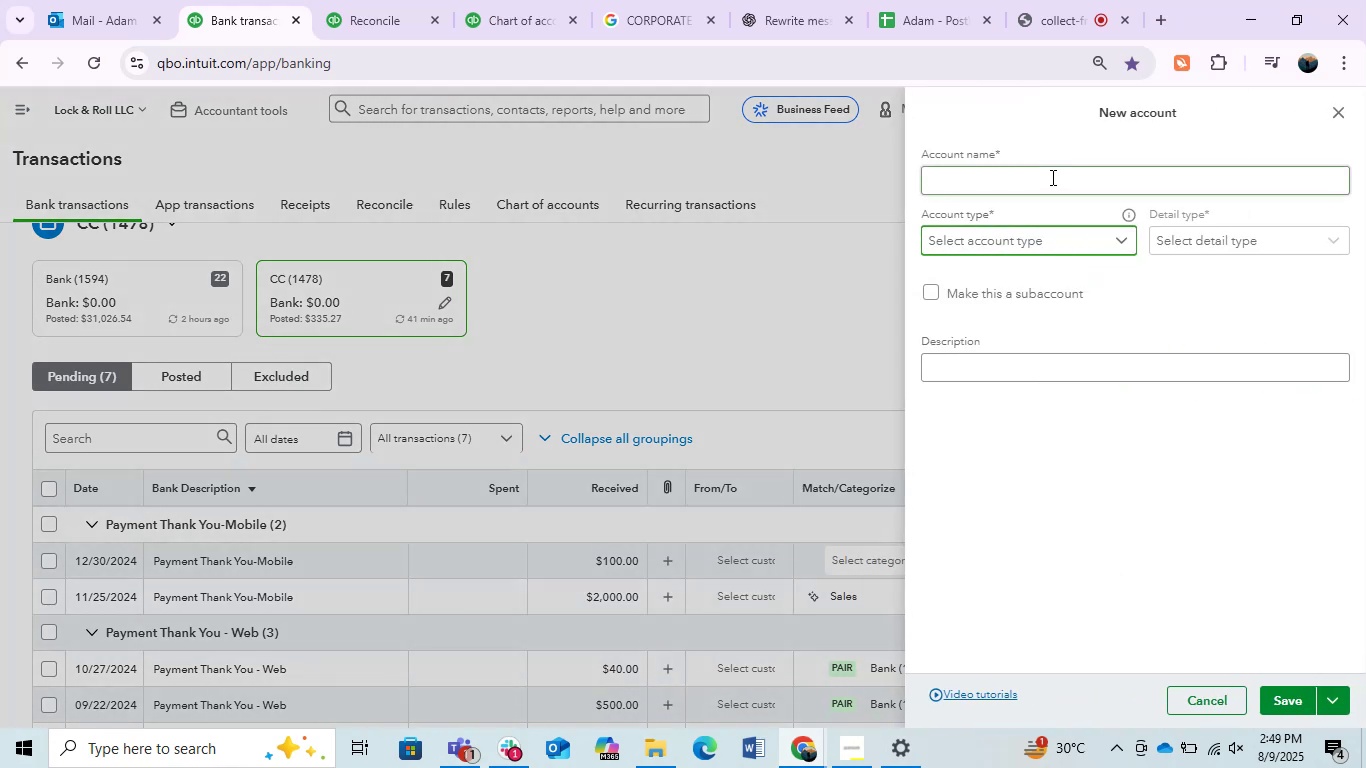 
left_click([1049, 175])
 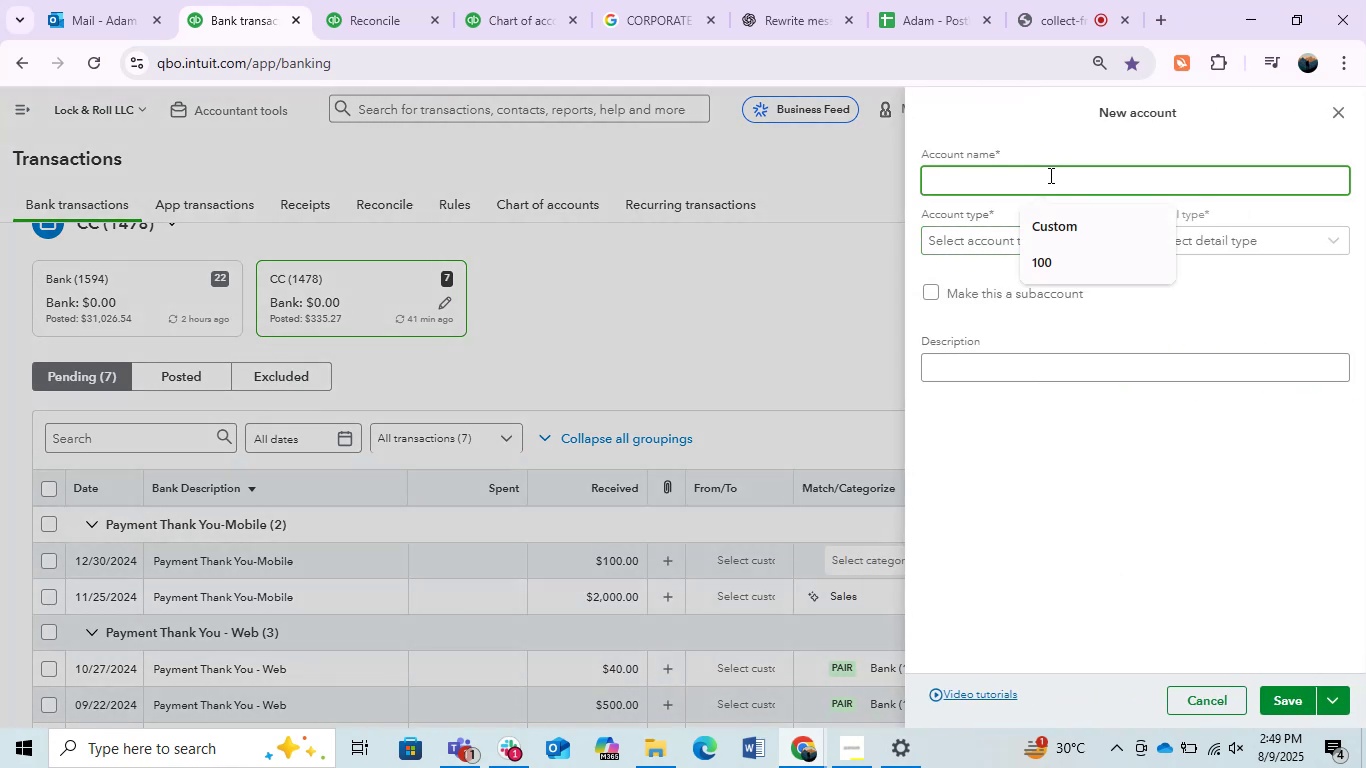 
type(Transfer)
 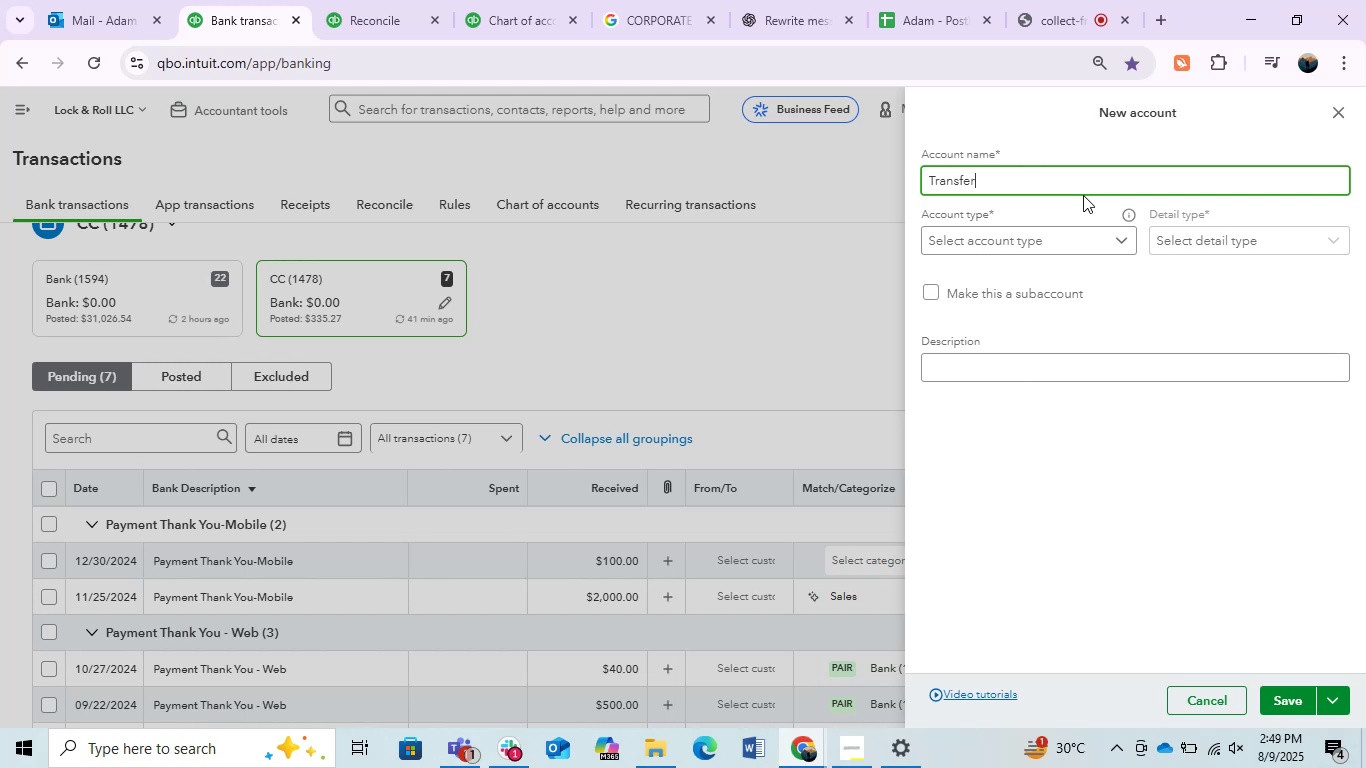 
left_click([1077, 236])
 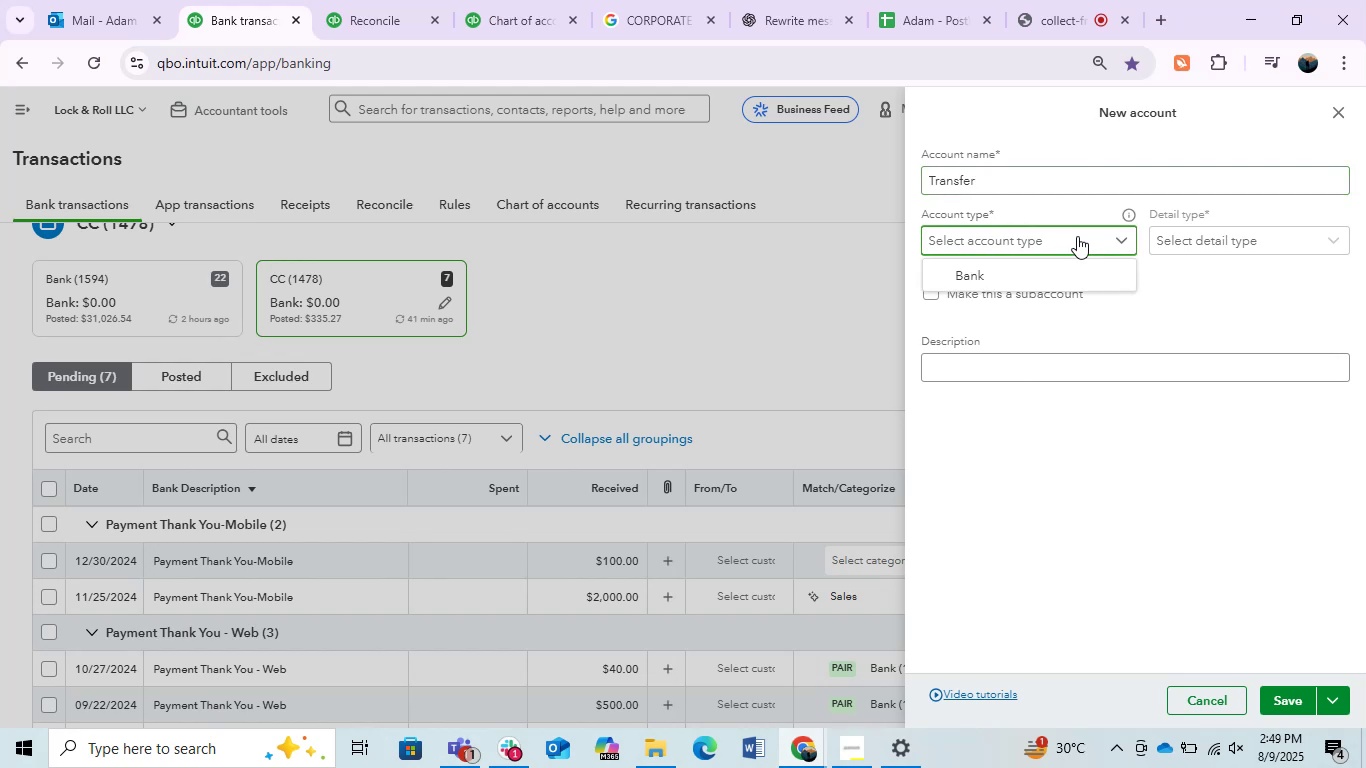 
double_click([1077, 236])
 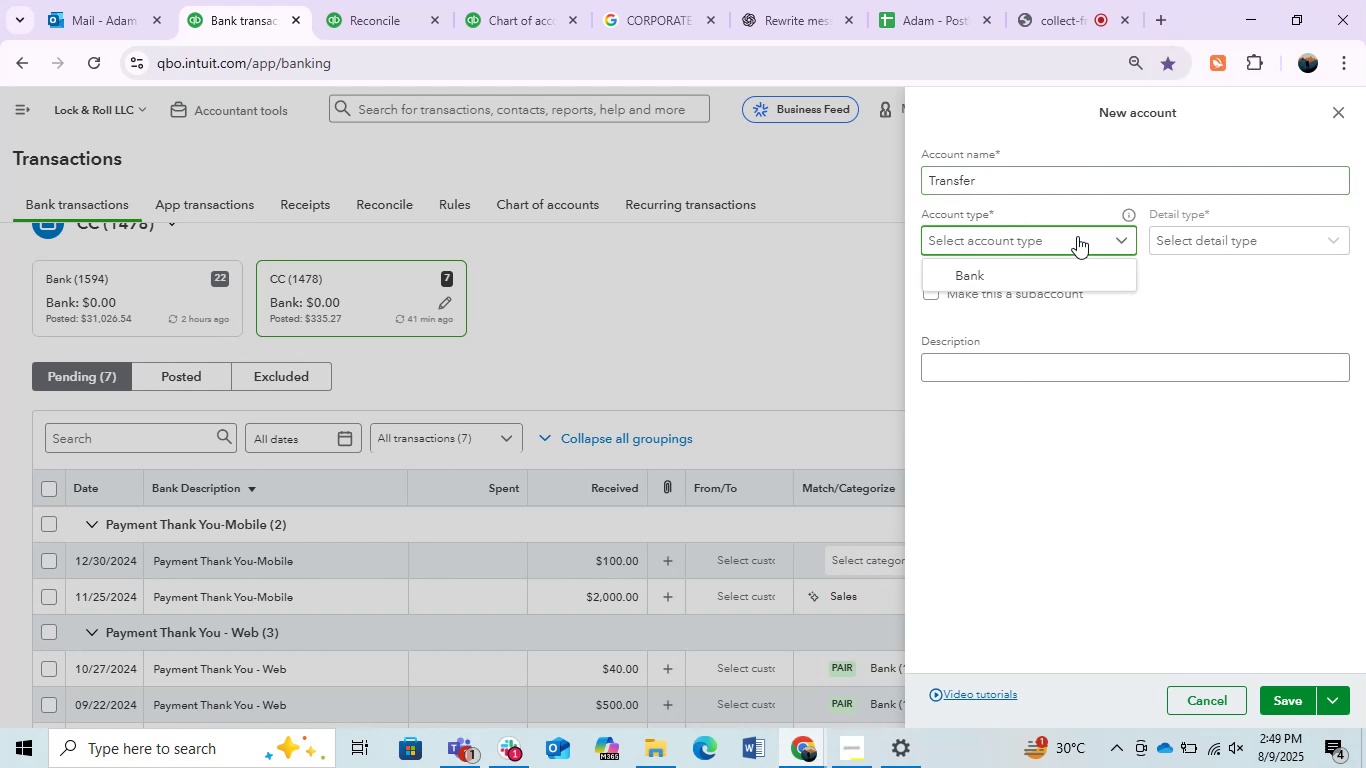 
triple_click([1077, 236])
 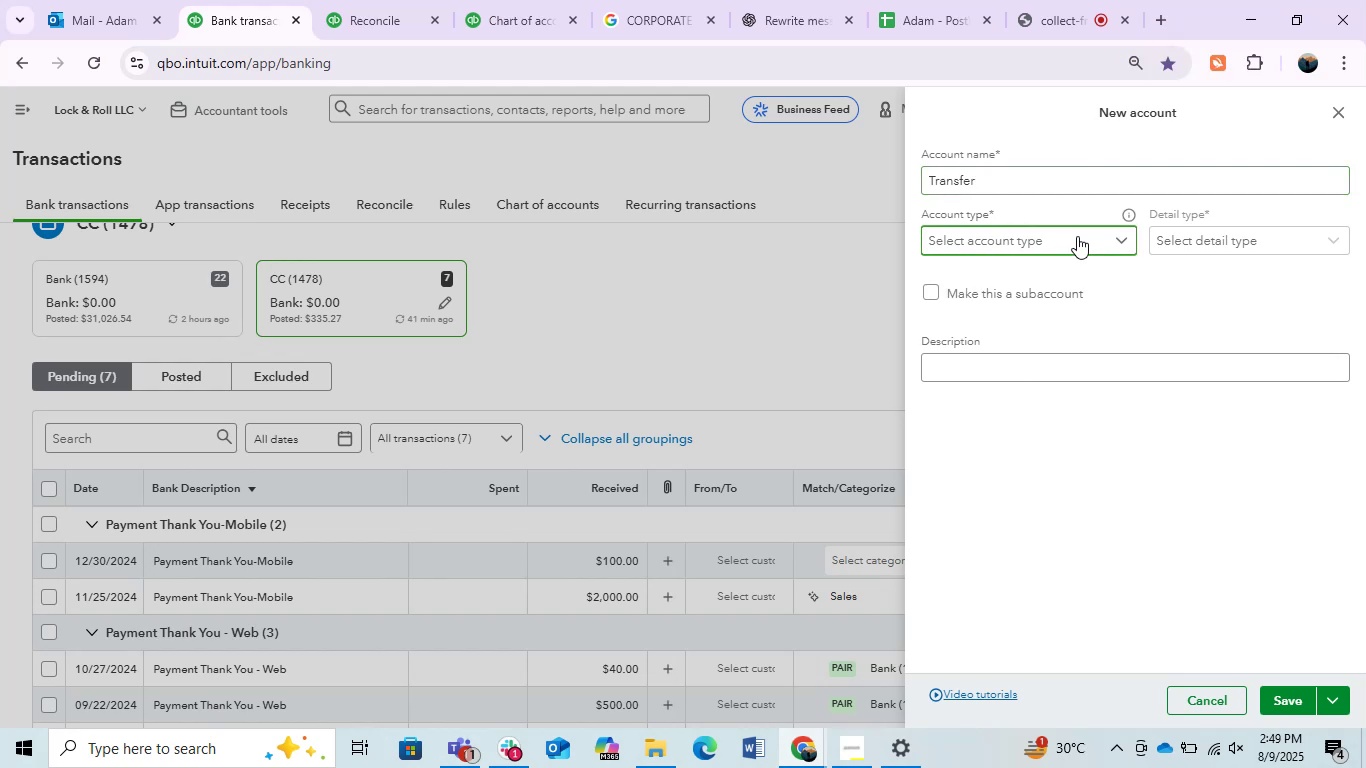 
left_click([1077, 236])
 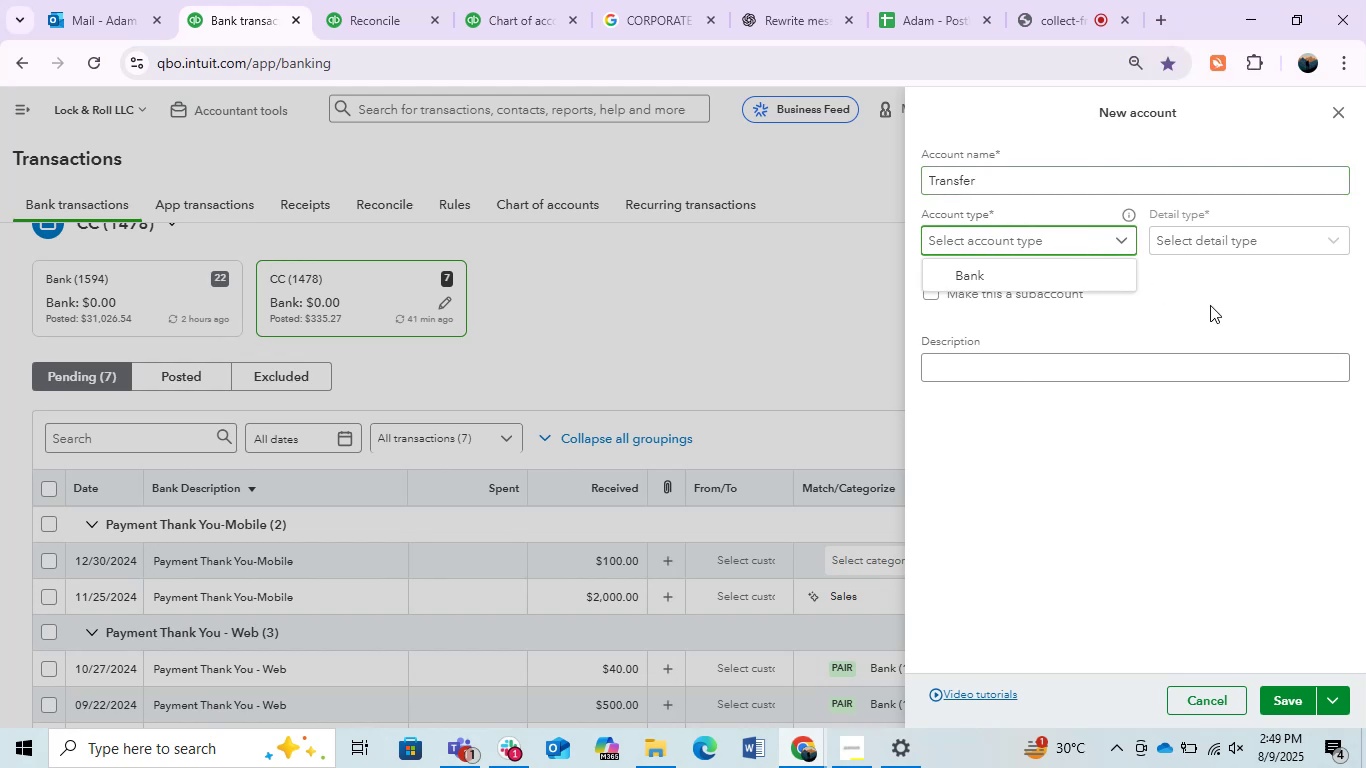 
left_click([1210, 305])
 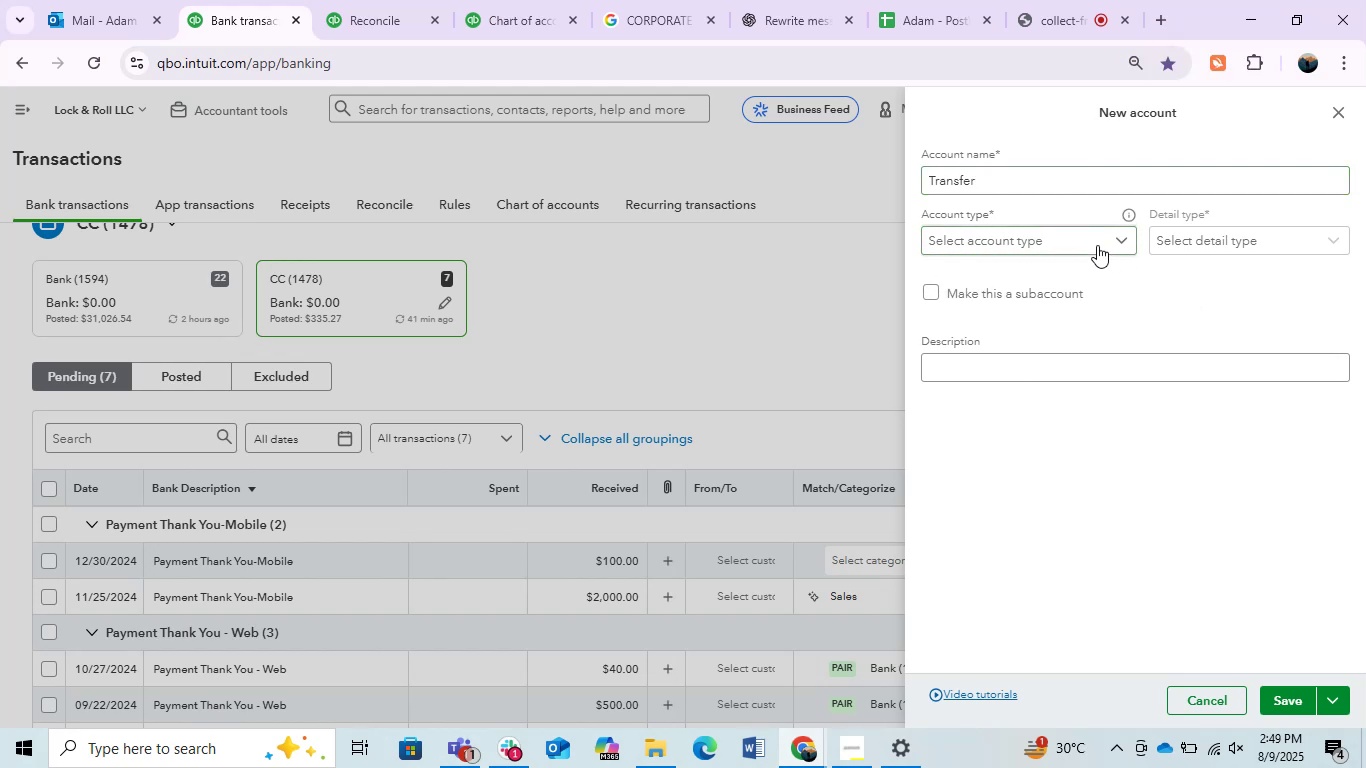 
left_click([1094, 242])
 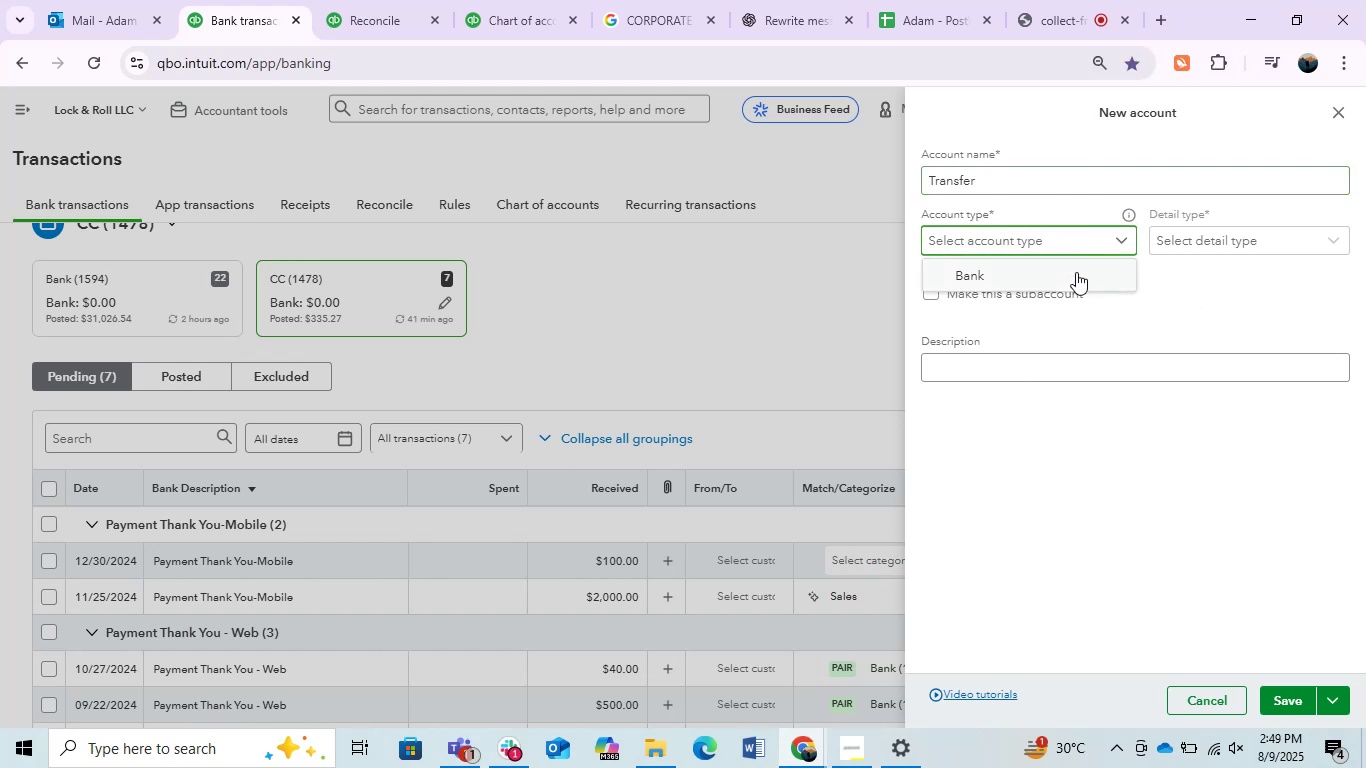 
left_click([1071, 272])
 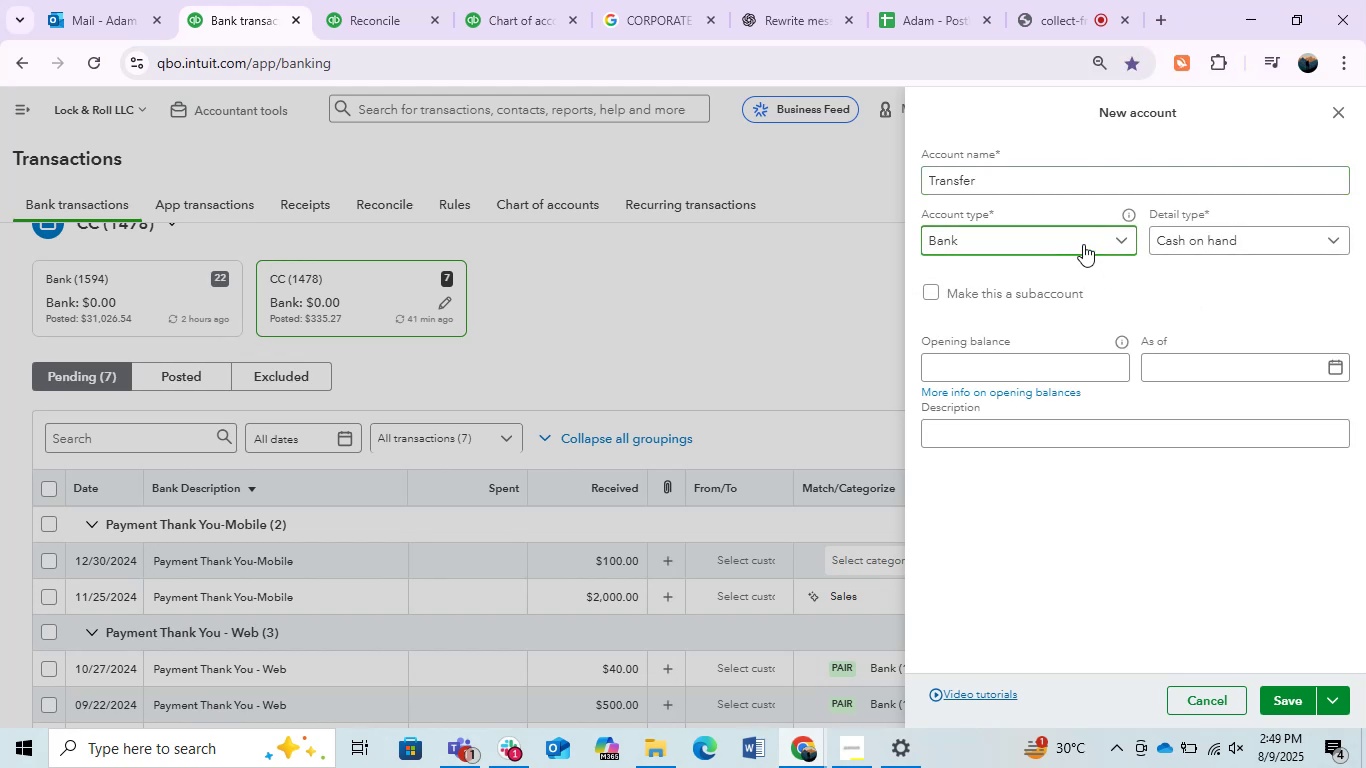 
left_click([1083, 235])
 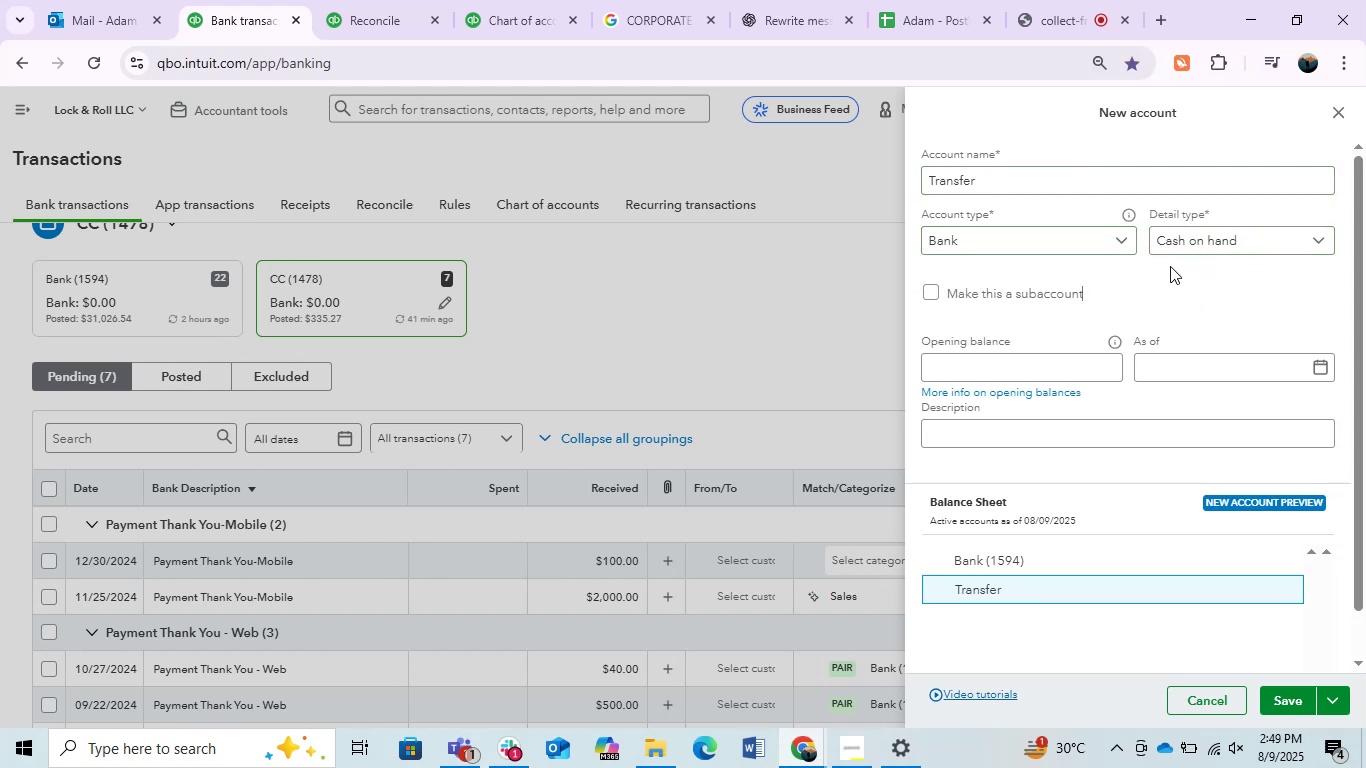 
left_click([1019, 230])
 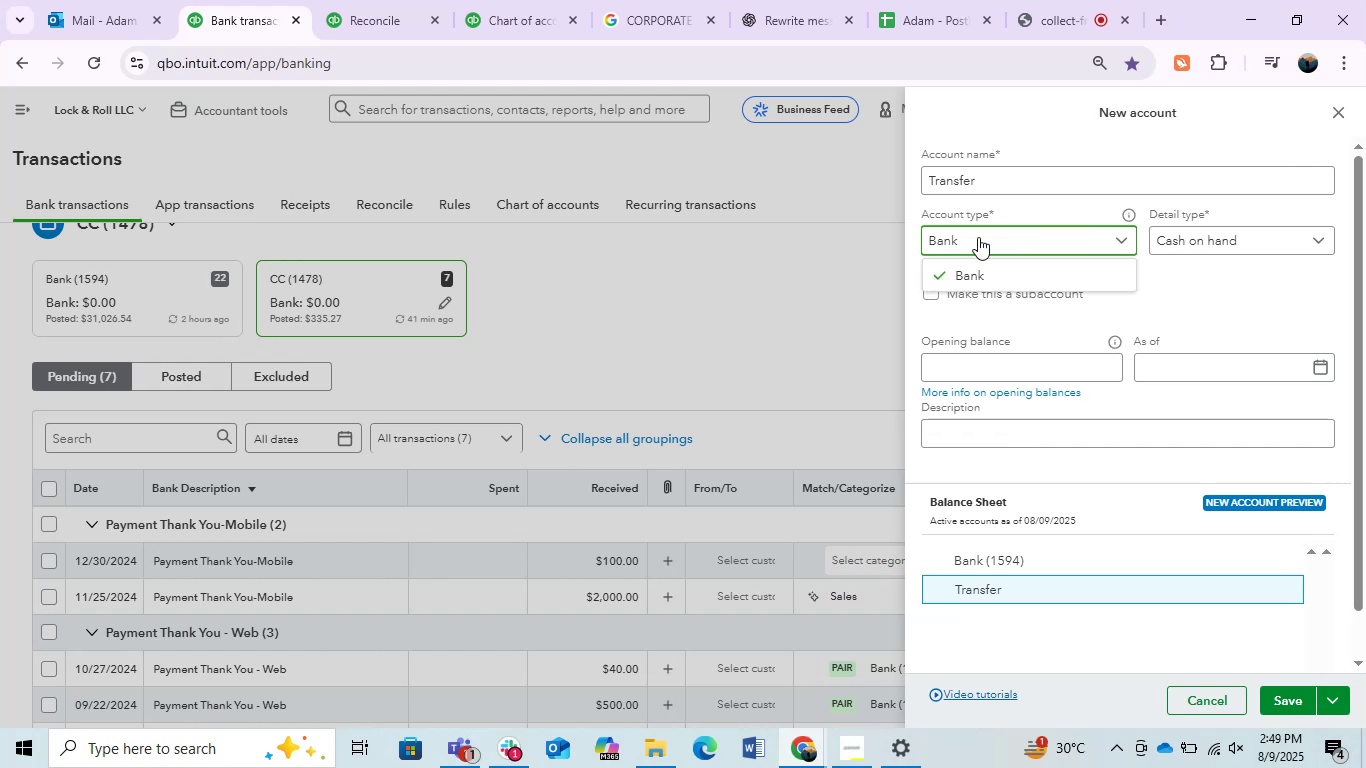 
wait(11.81)
 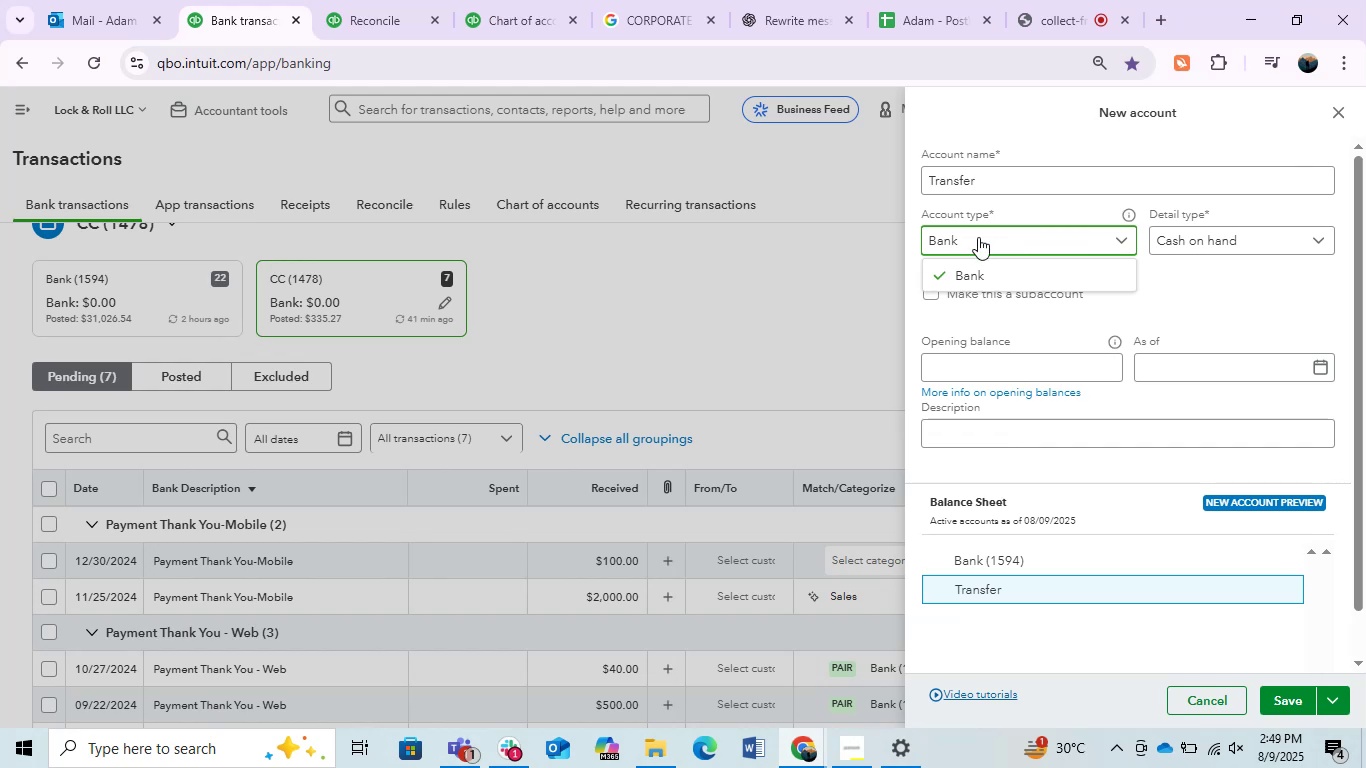 
left_click([1055, 246])
 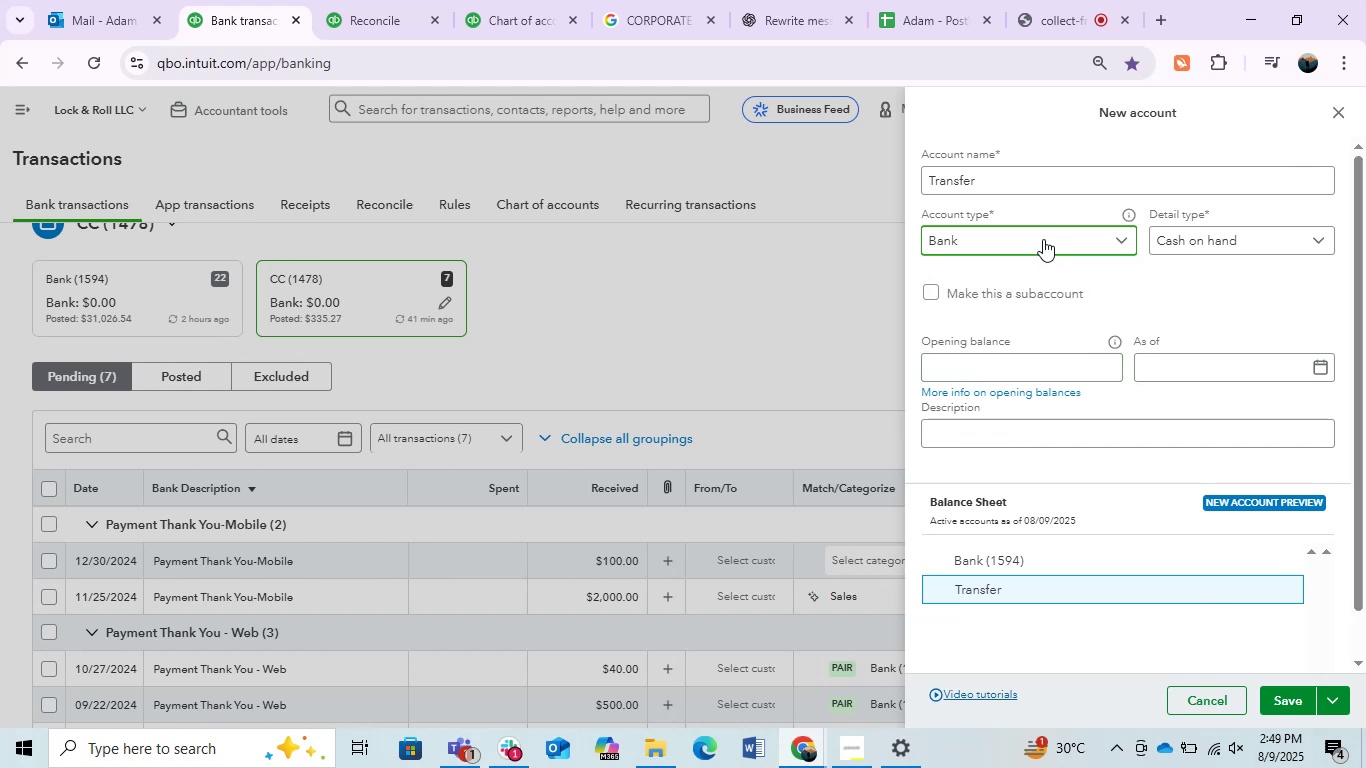 
left_click([1043, 239])
 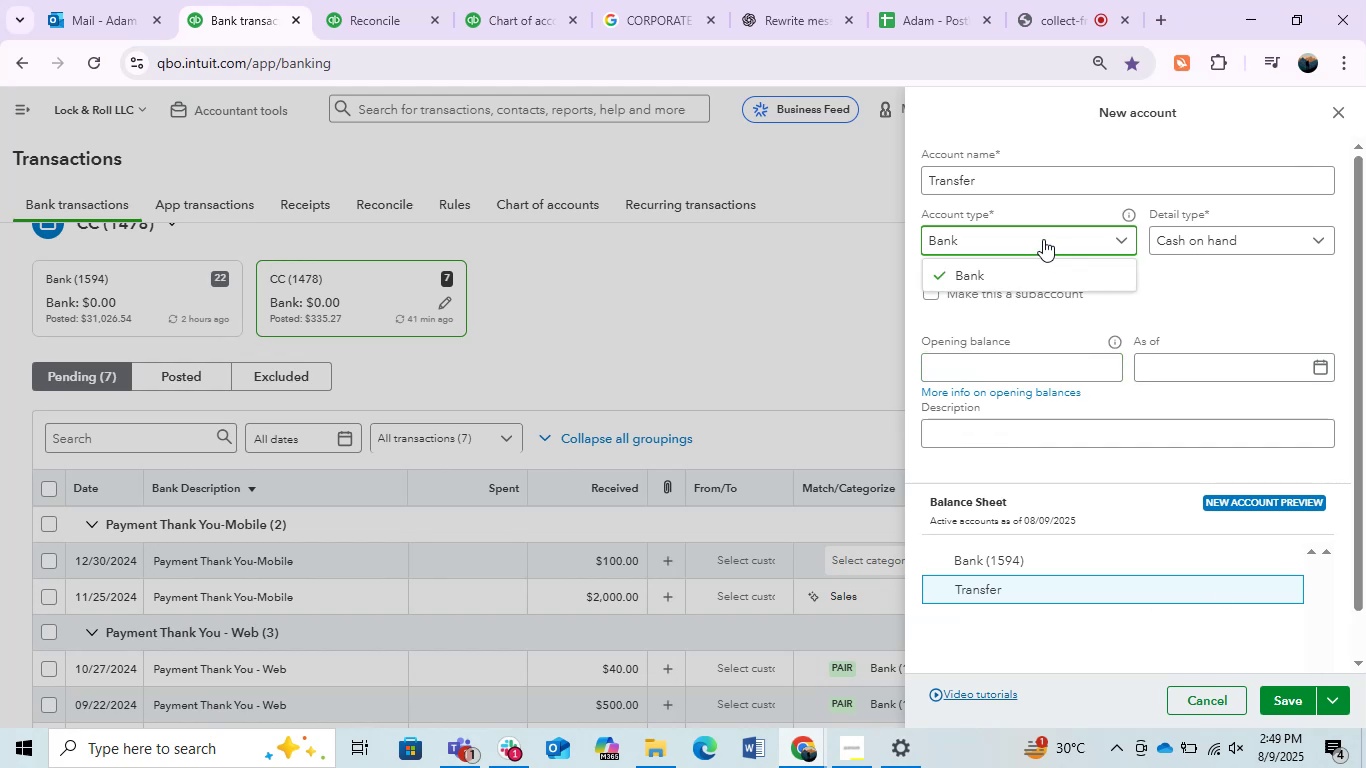 
left_click([1043, 239])
 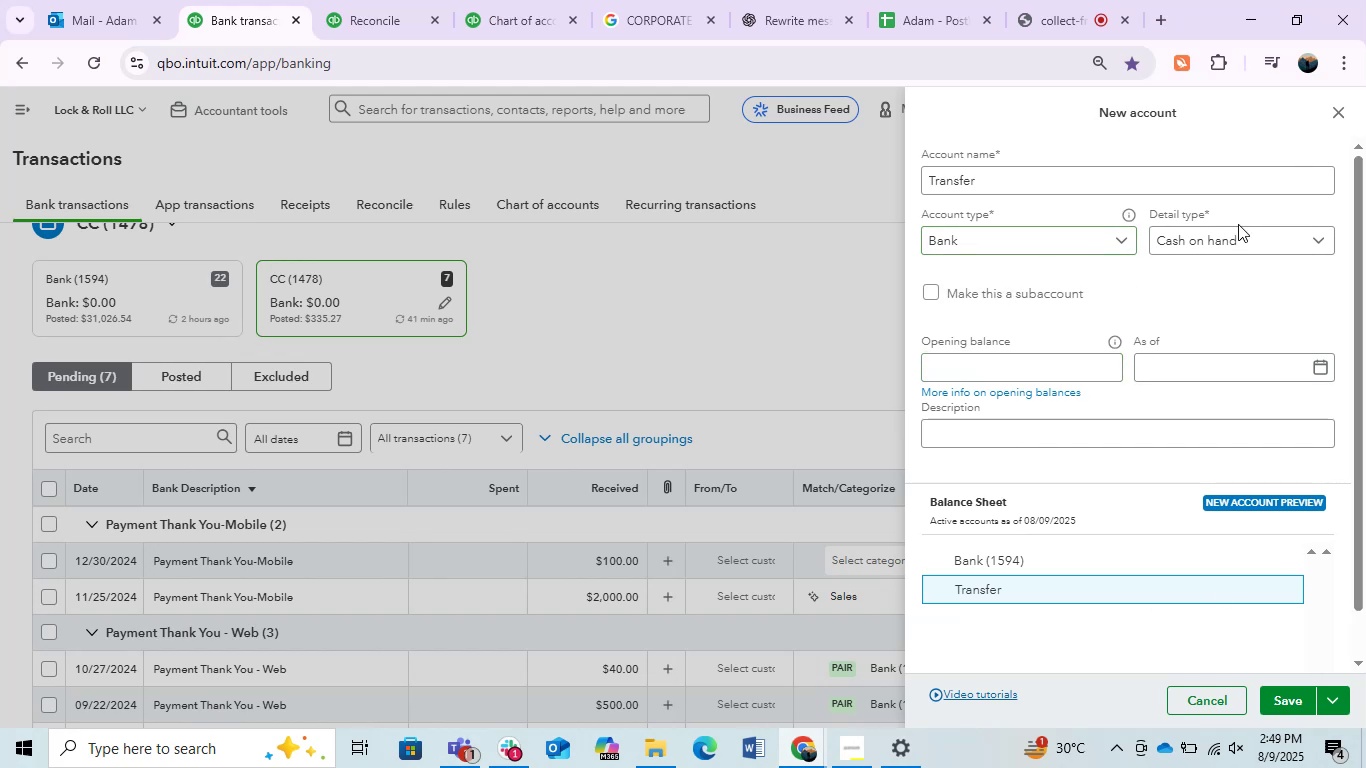 
double_click([1206, 241])
 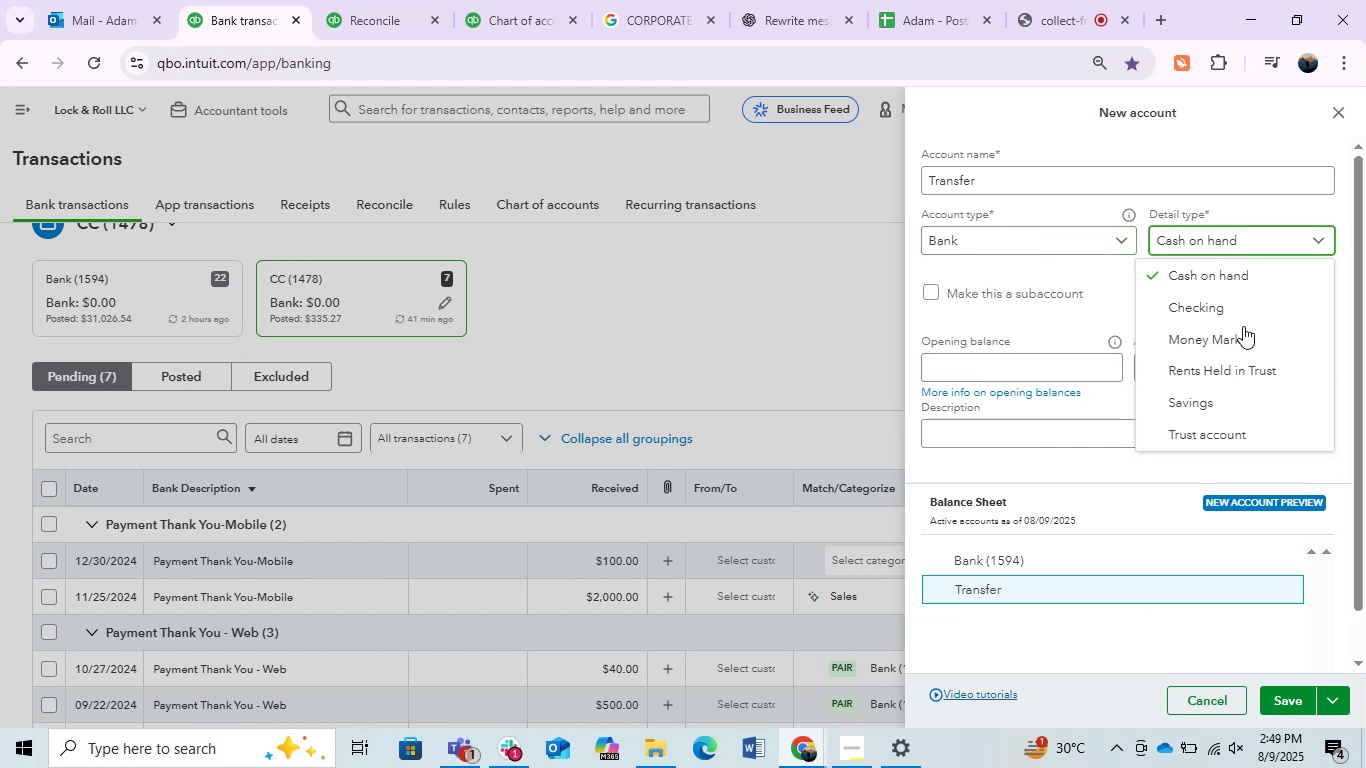 
scroll: coordinate [1243, 418], scroll_direction: down, amount: 16.0
 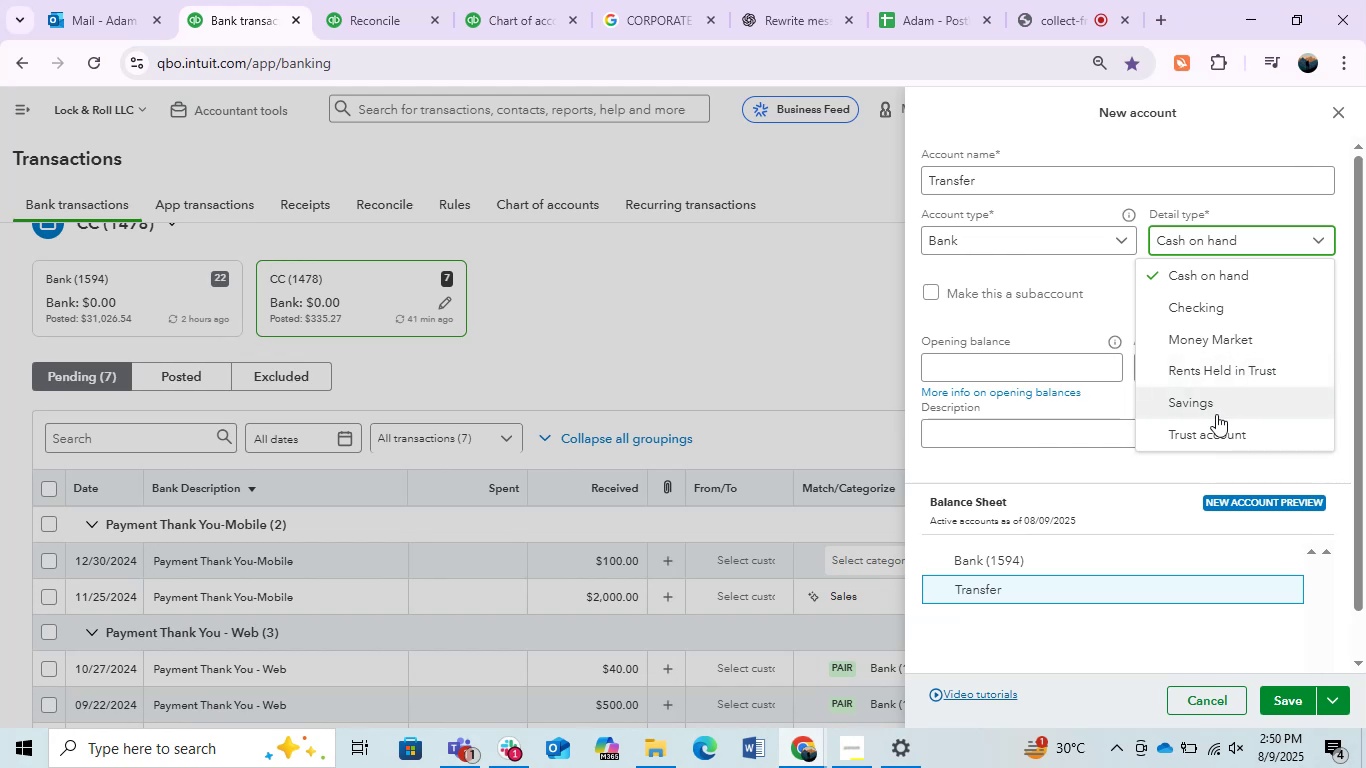 
left_click([1211, 409])
 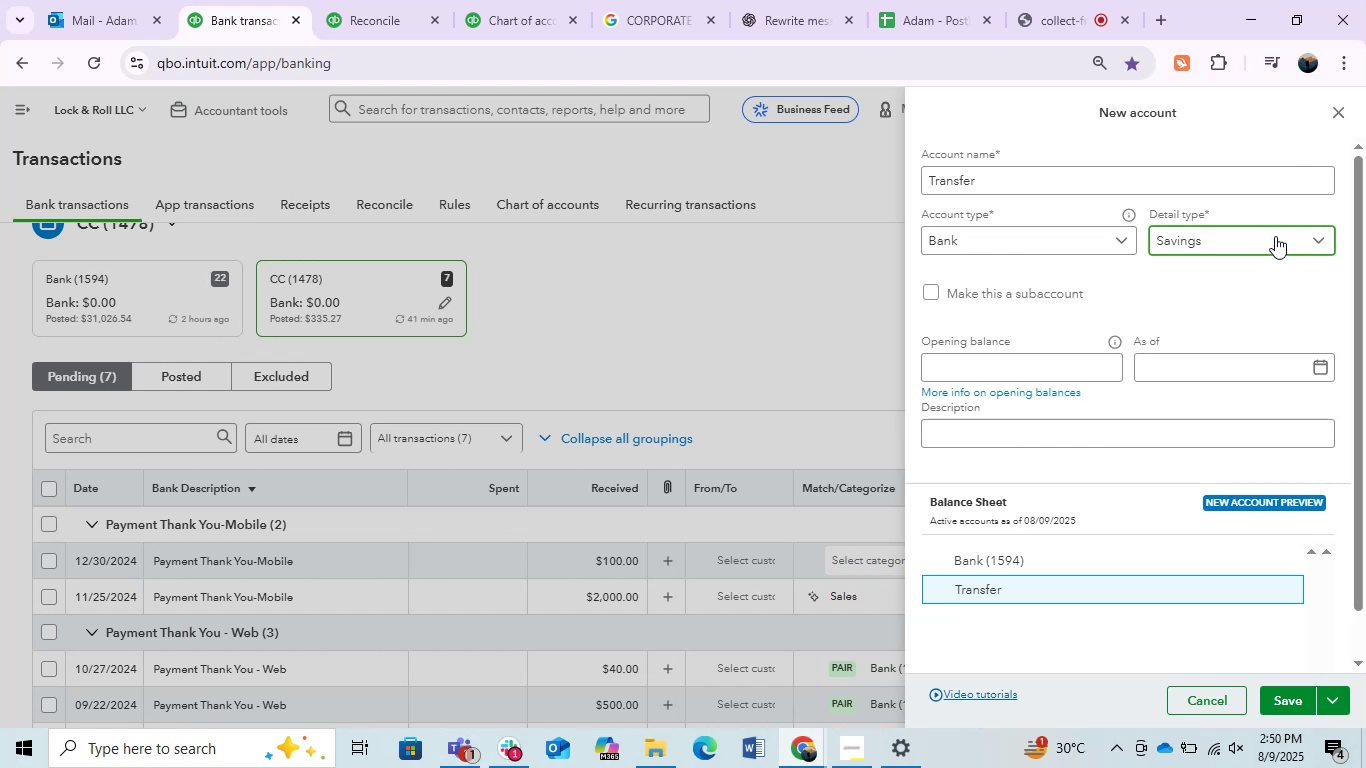 
left_click([1273, 234])
 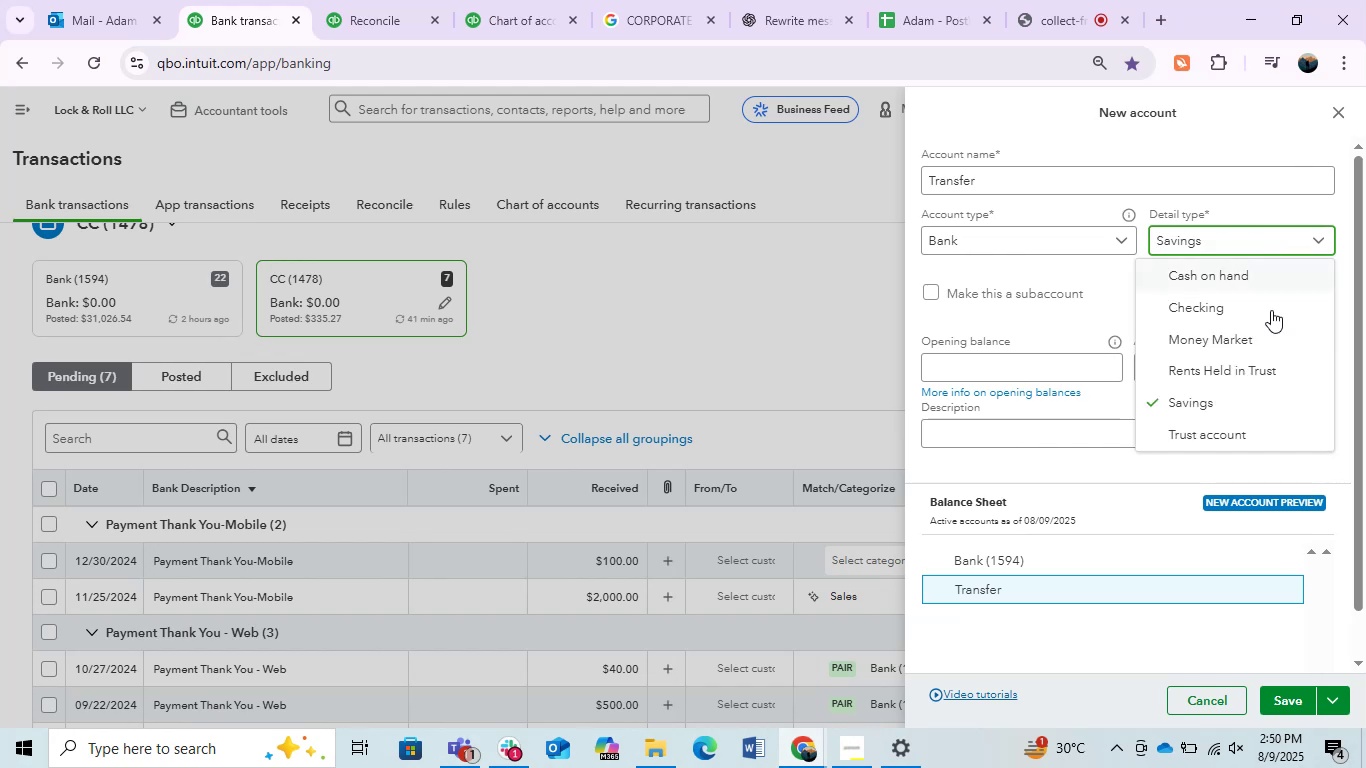 
scroll: coordinate [1256, 370], scroll_direction: down, amount: 5.0
 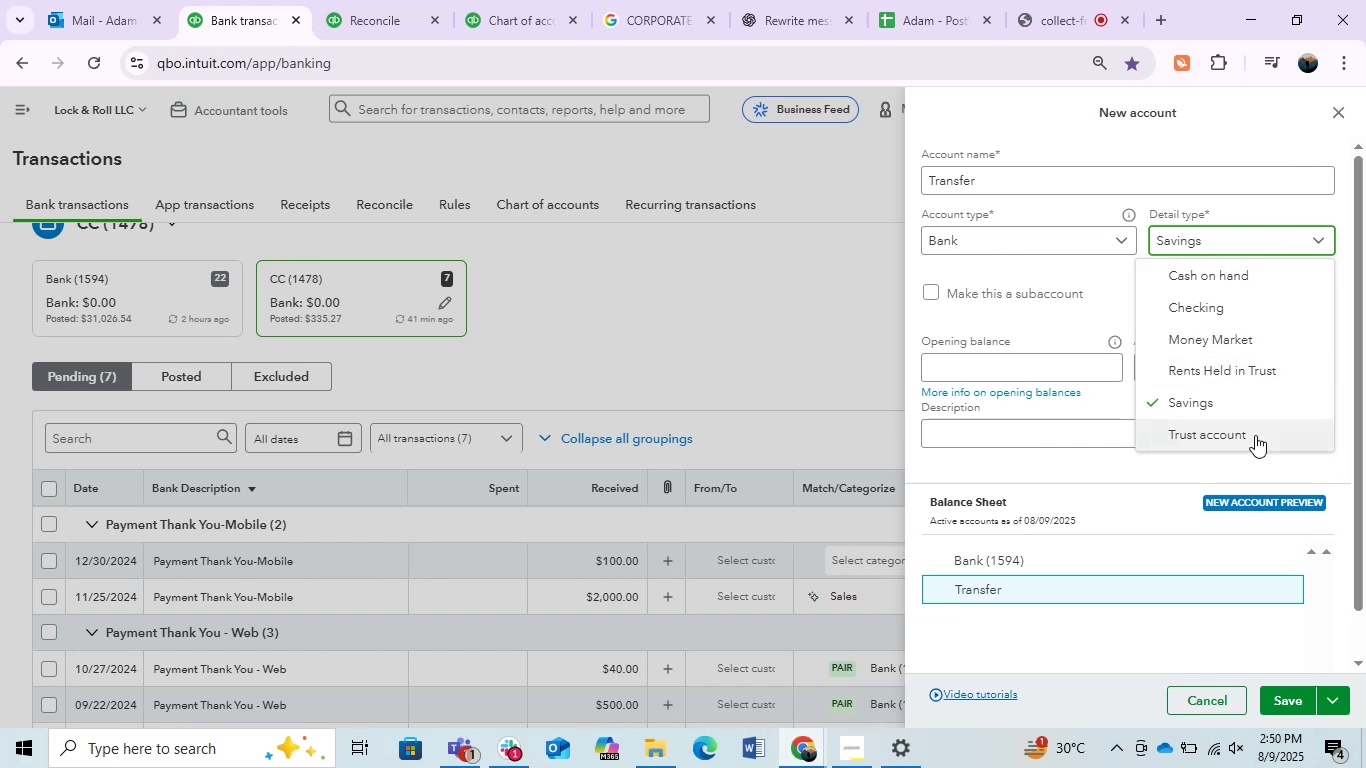 
left_click([1254, 435])
 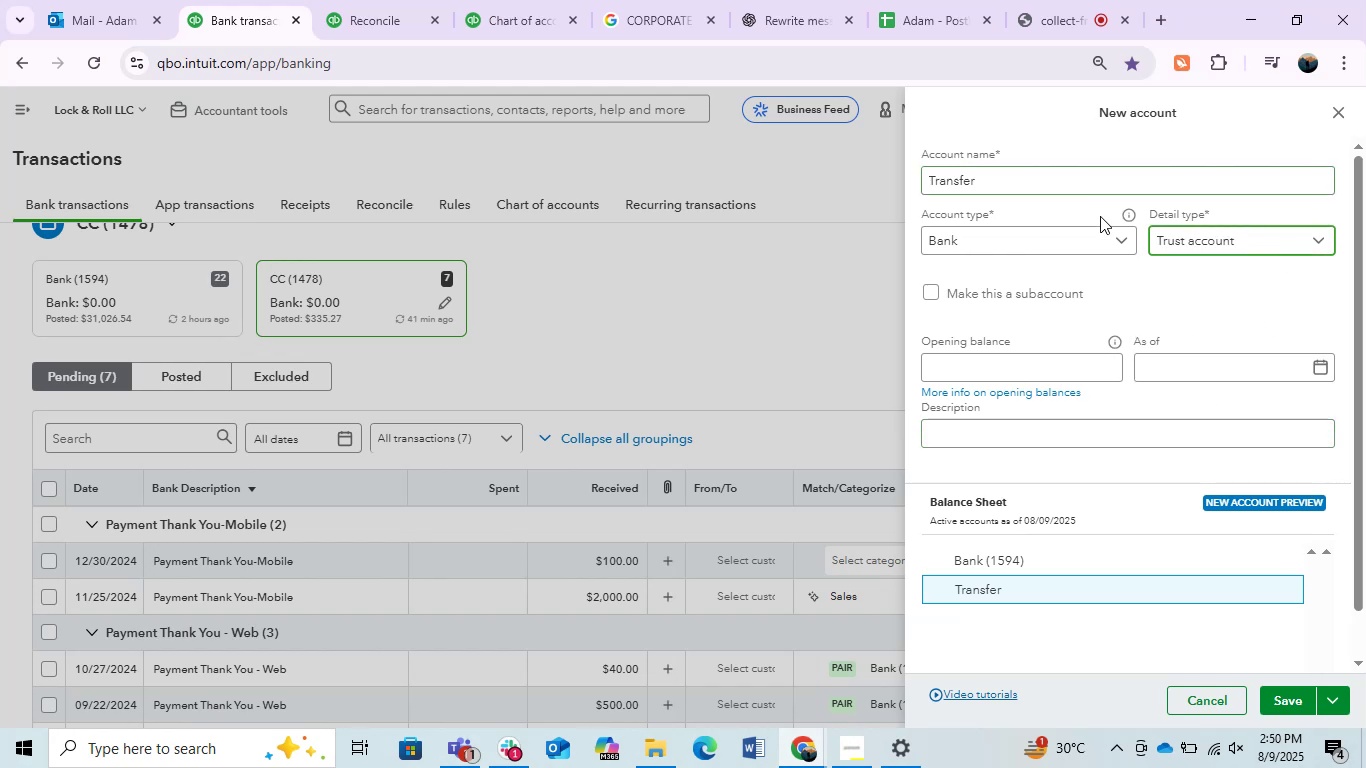 
left_click([1093, 242])
 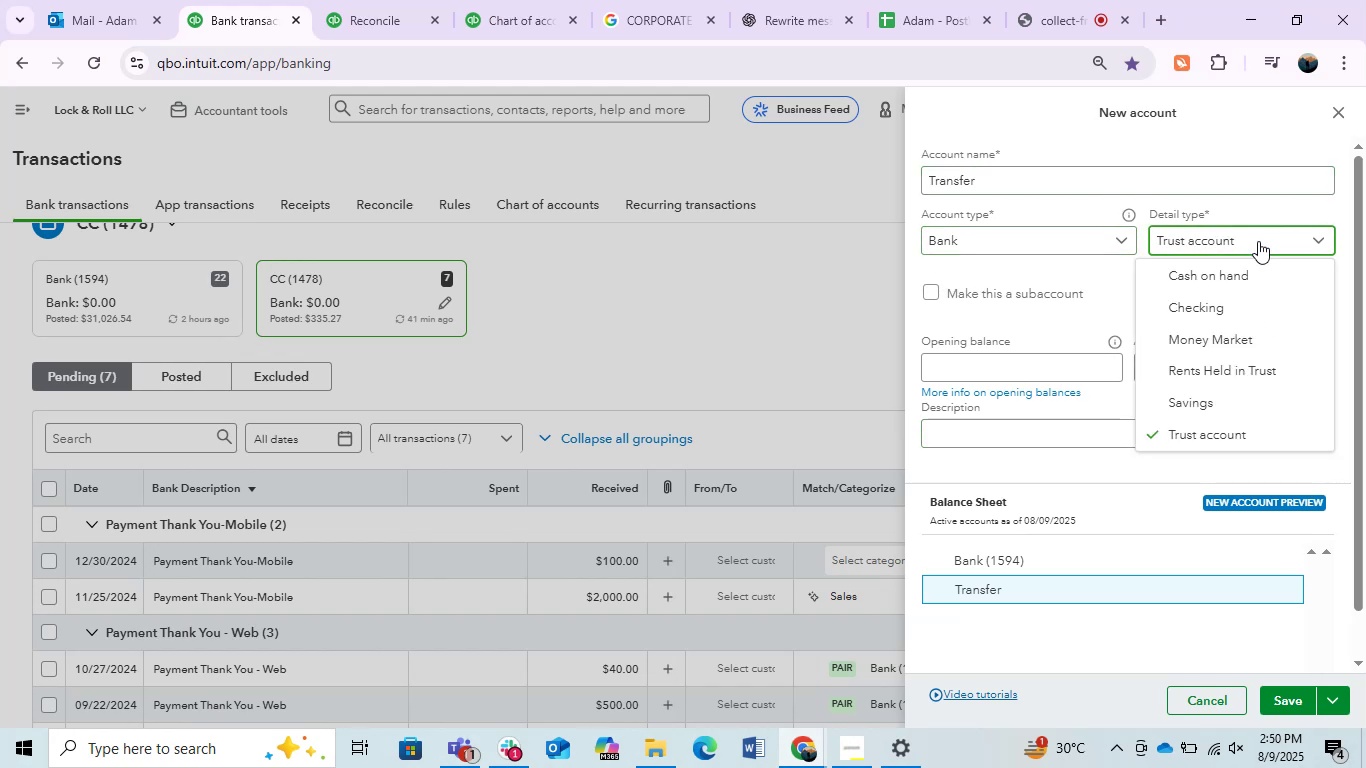 
scroll: coordinate [1237, 371], scroll_direction: up, amount: 3.0
 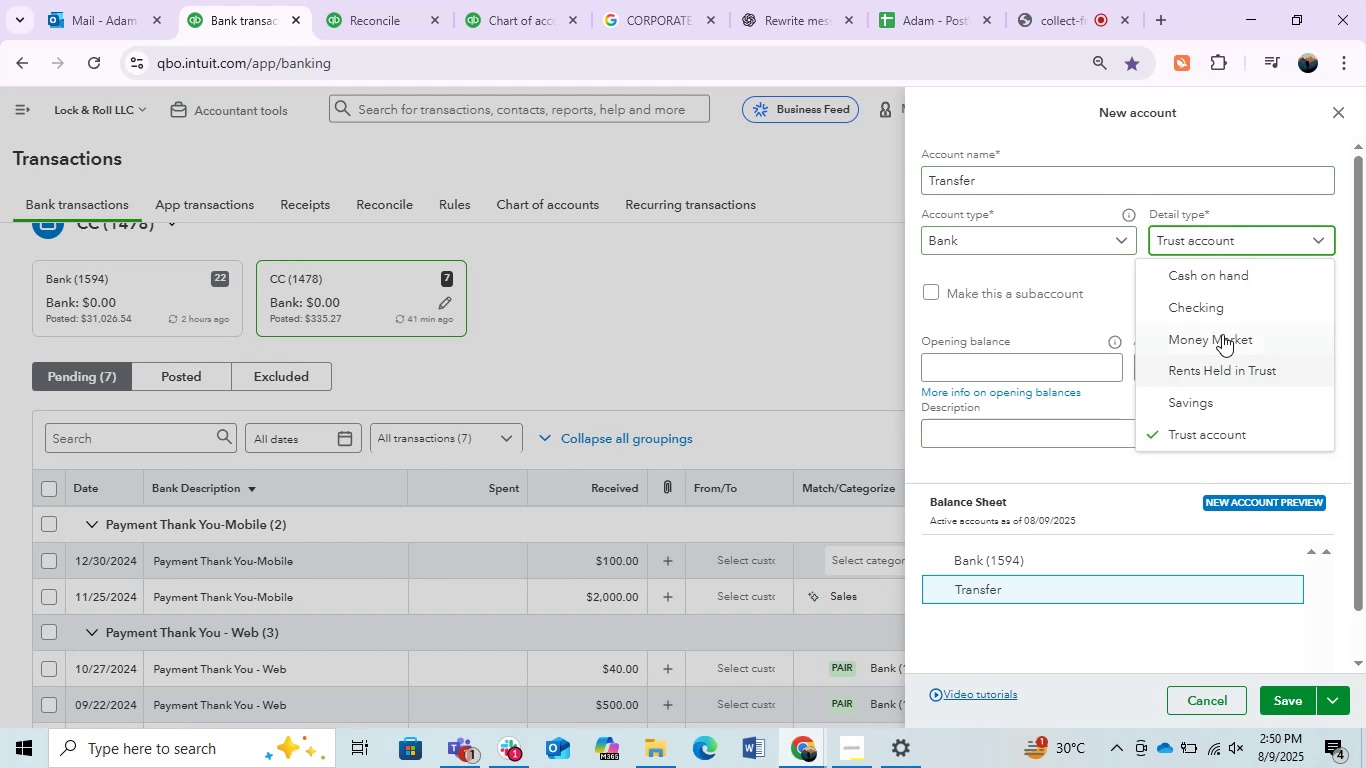 
left_click([1222, 334])
 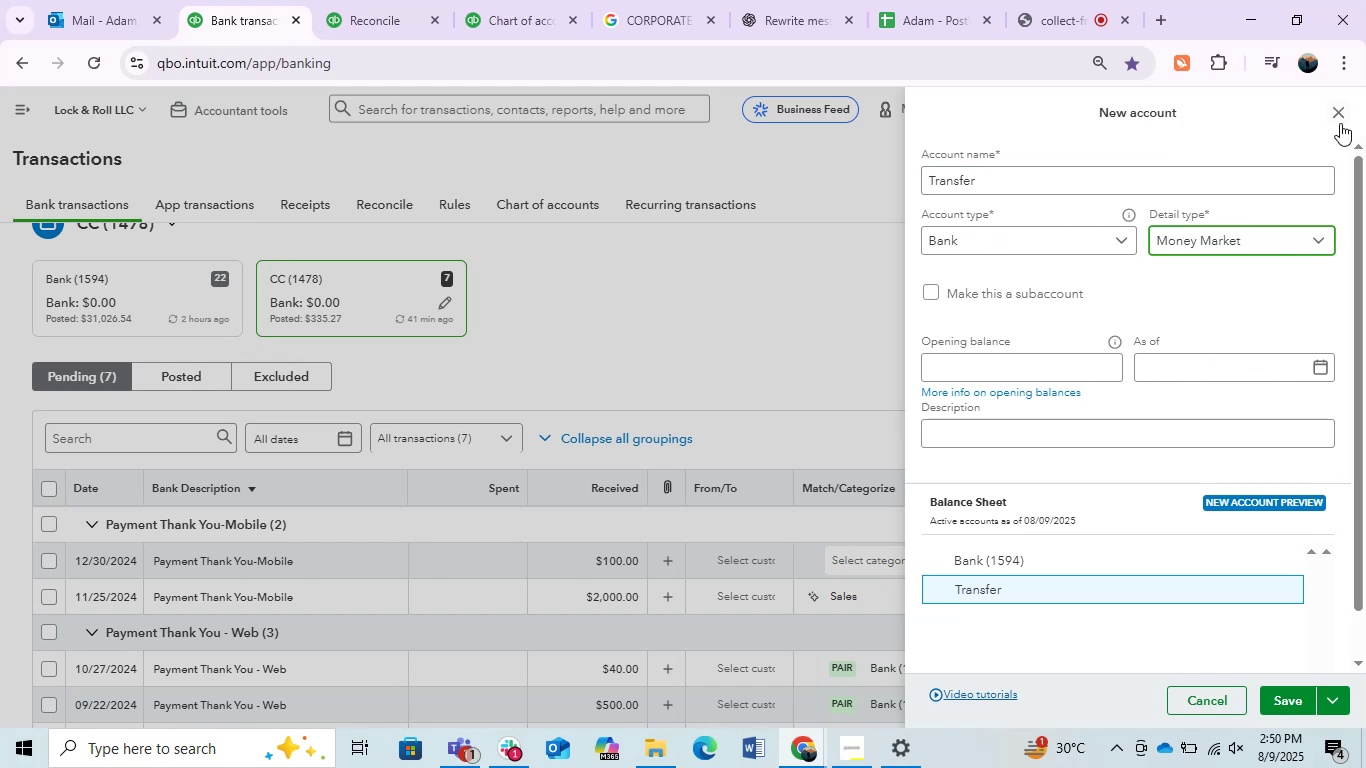 
wait(5.38)
 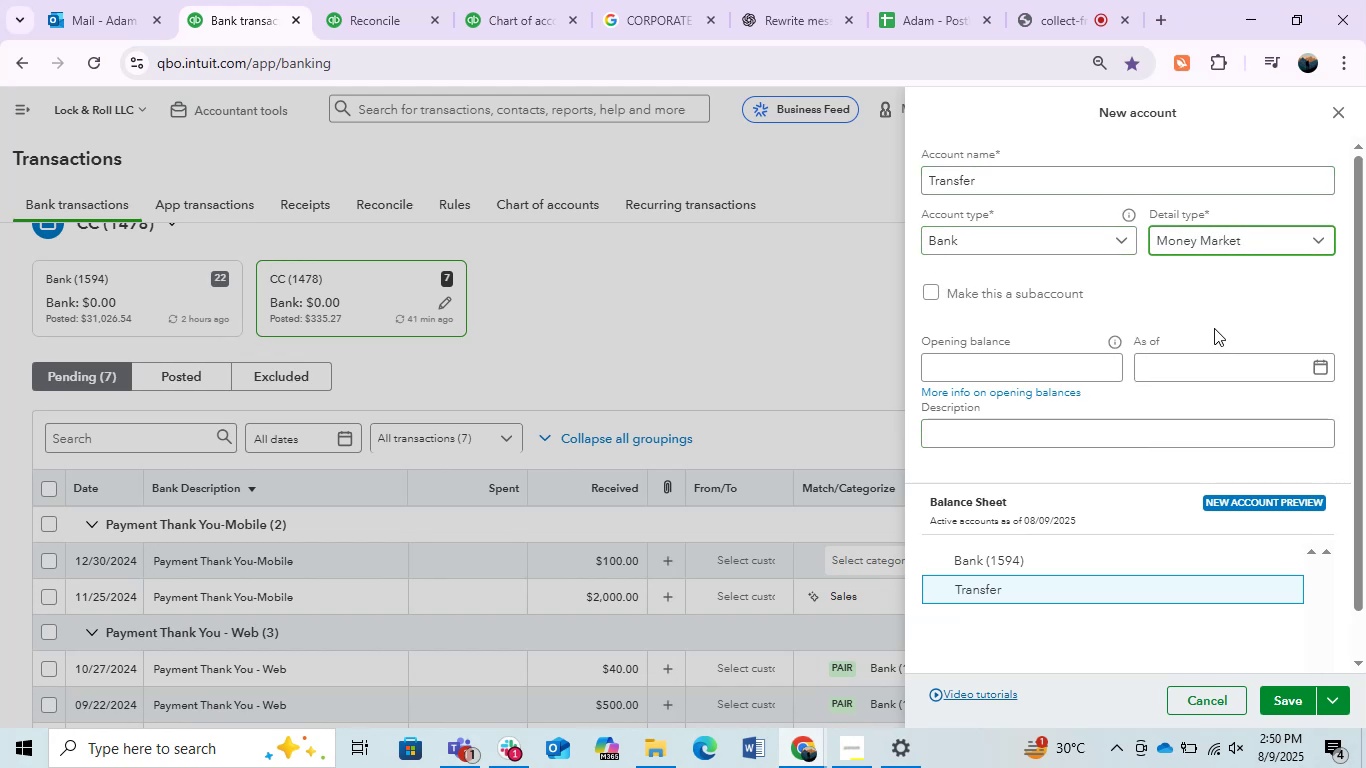 
left_click([511, 26])
 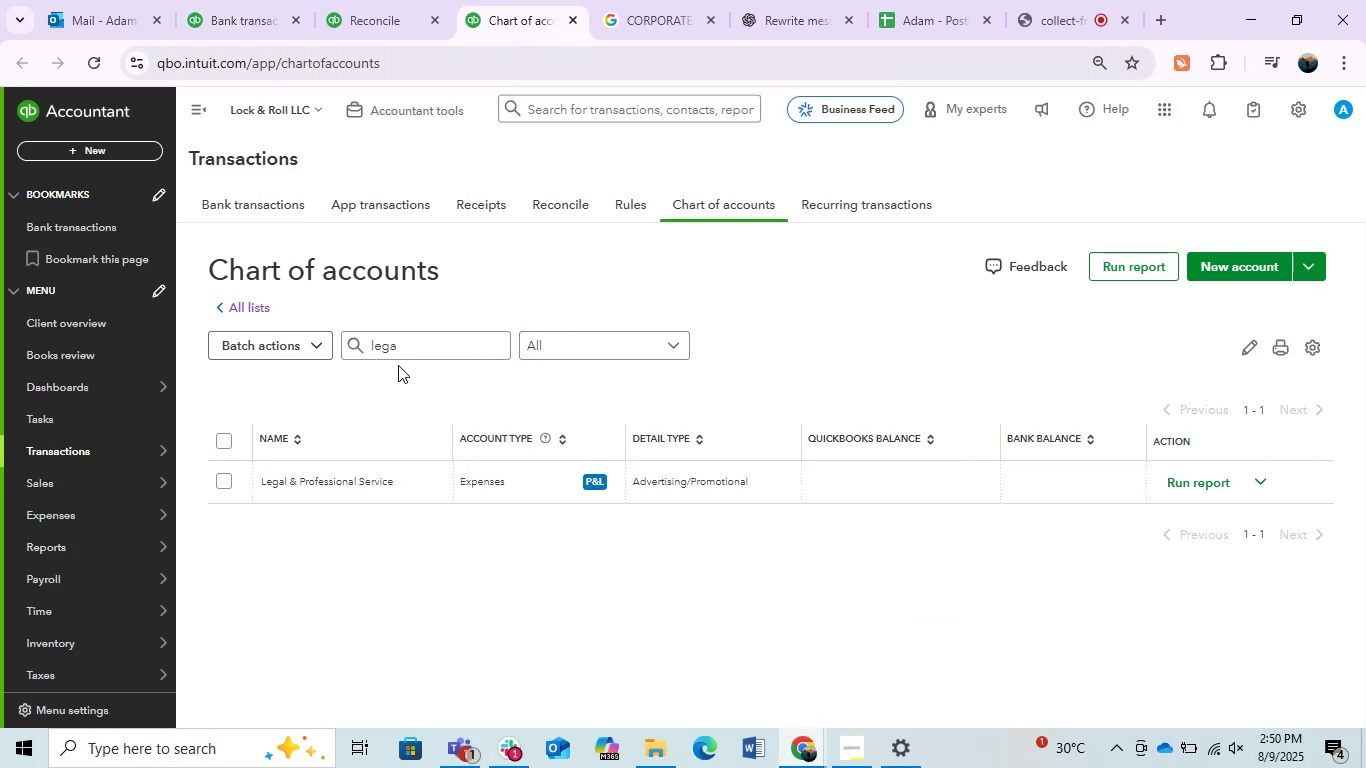 
left_click([407, 345])
 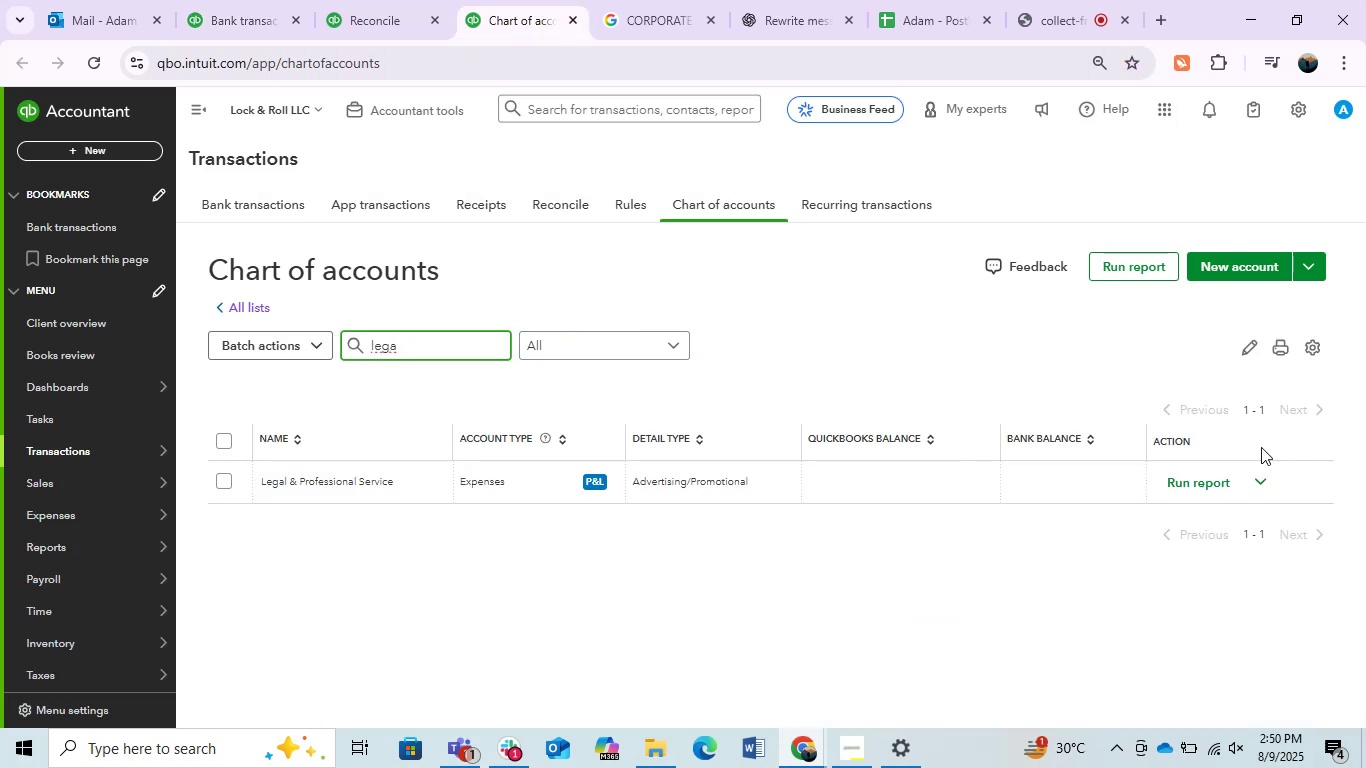 
left_click([1251, 271])
 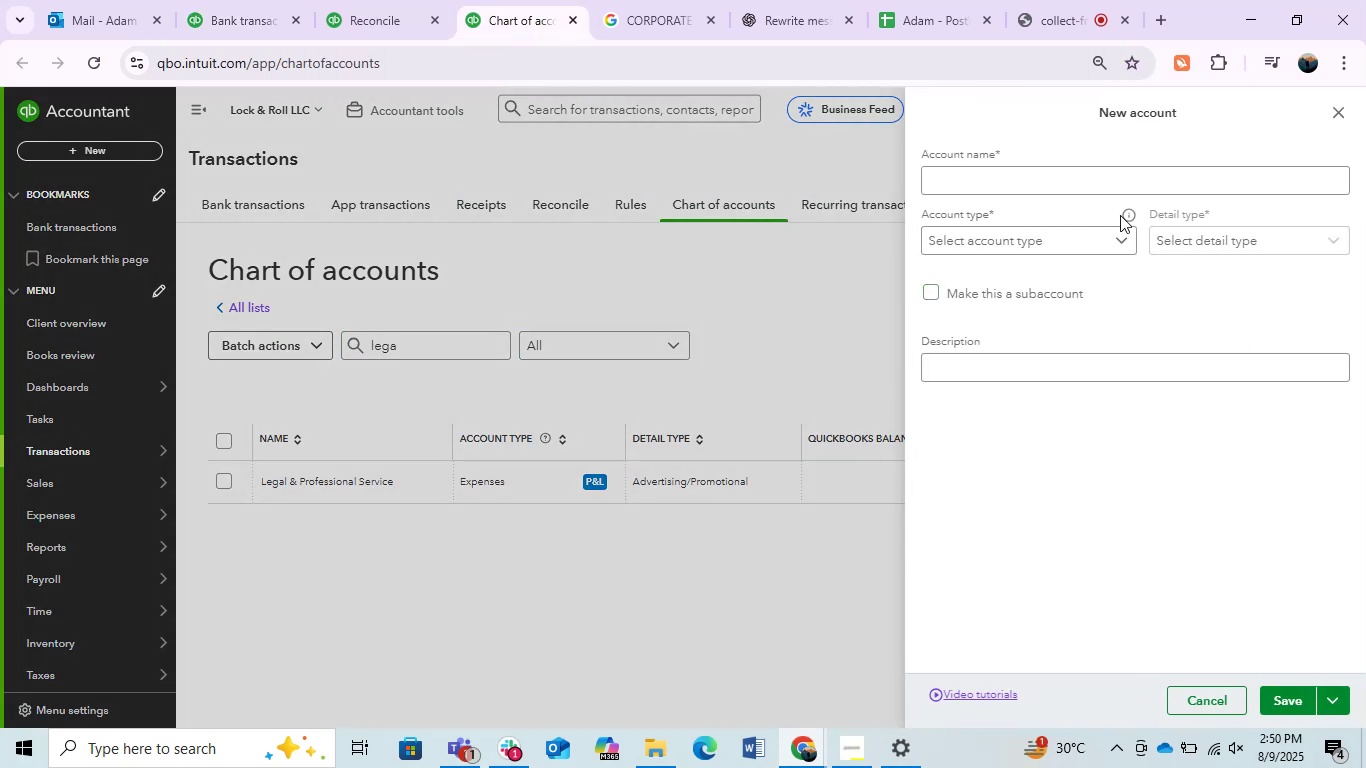 
left_click([1058, 168])
 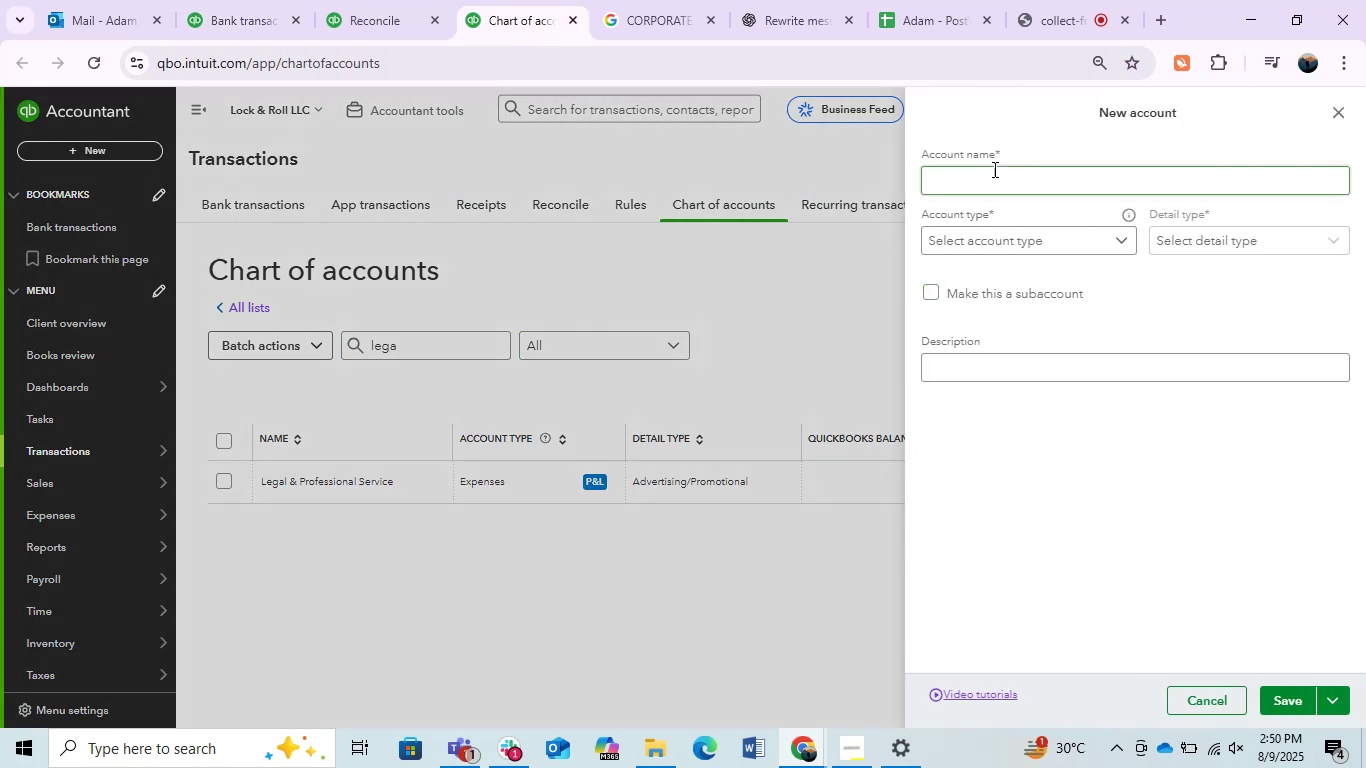 
double_click([993, 169])
 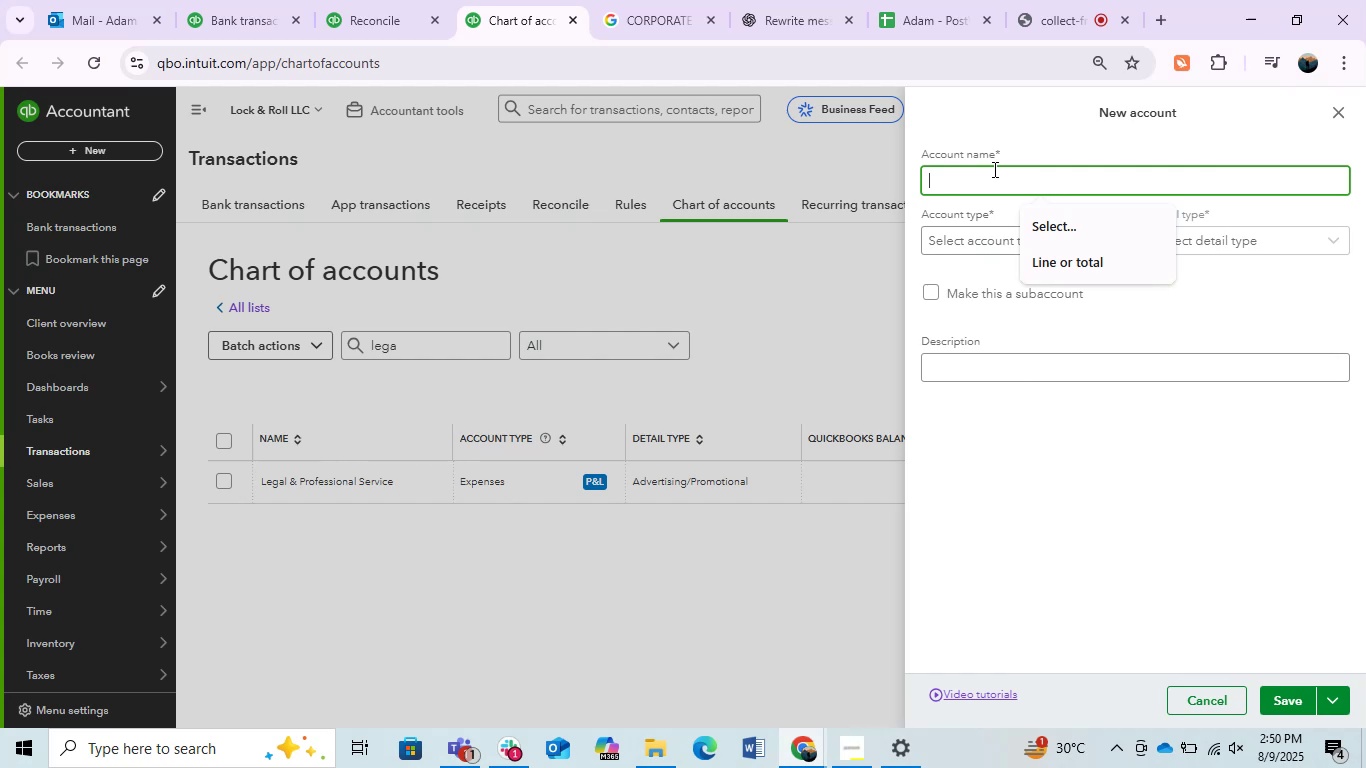 
type(Transfer)
 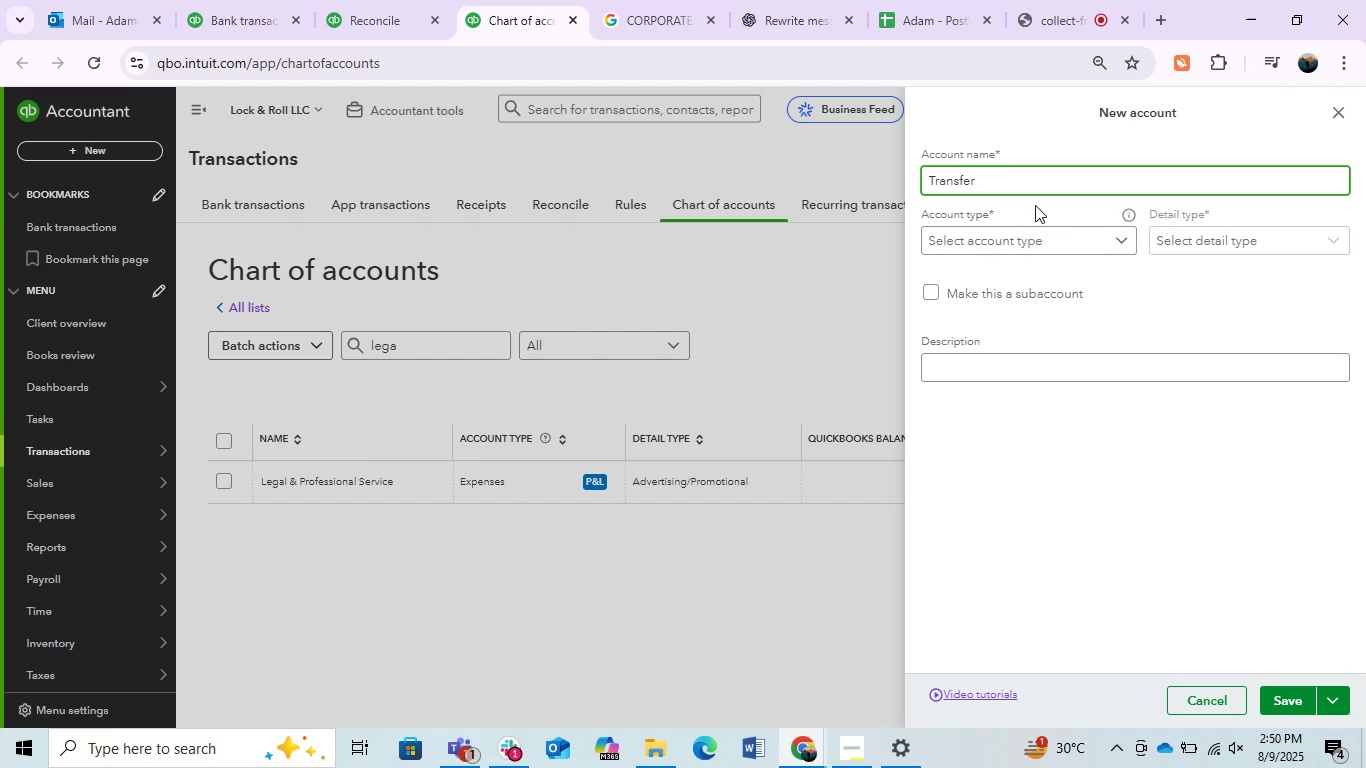 
left_click([1060, 231])
 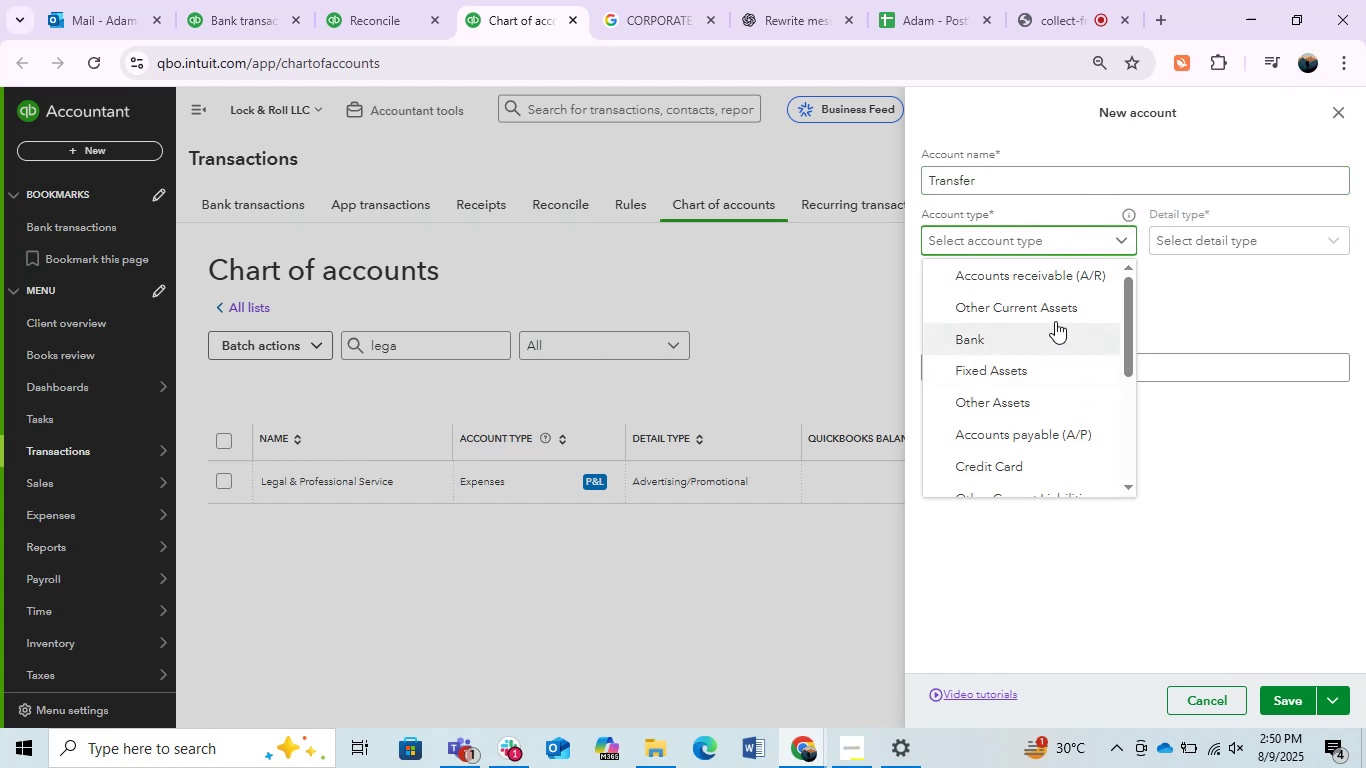 
left_click([1045, 311])
 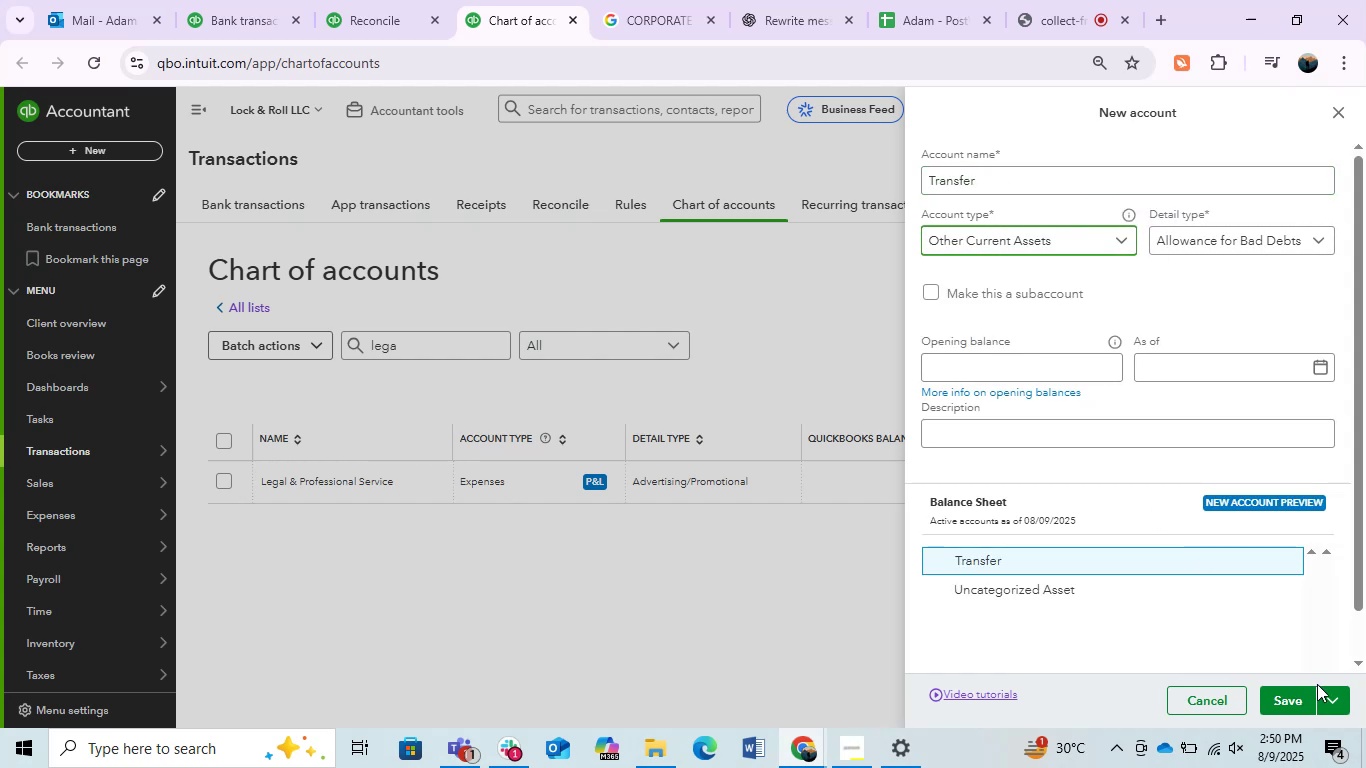 
left_click([1306, 701])
 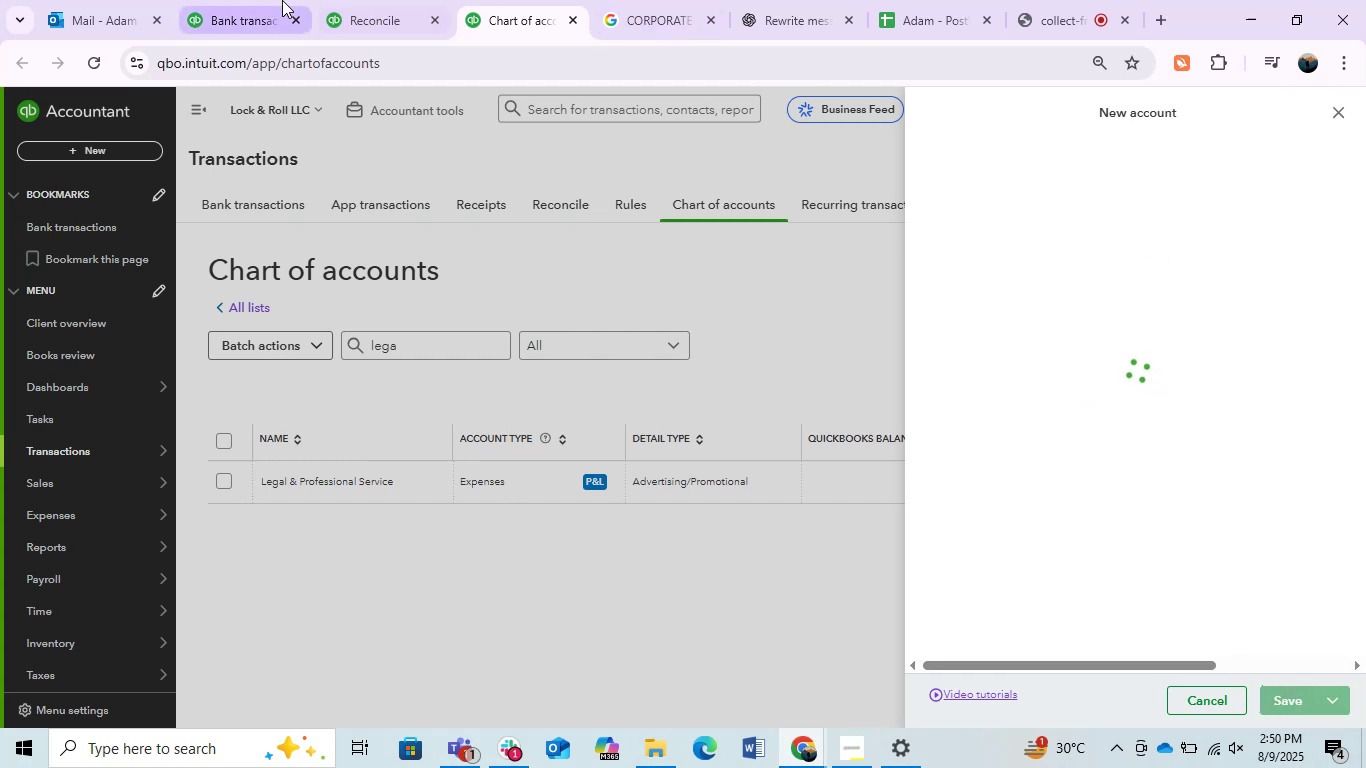 
left_click([268, 0])
 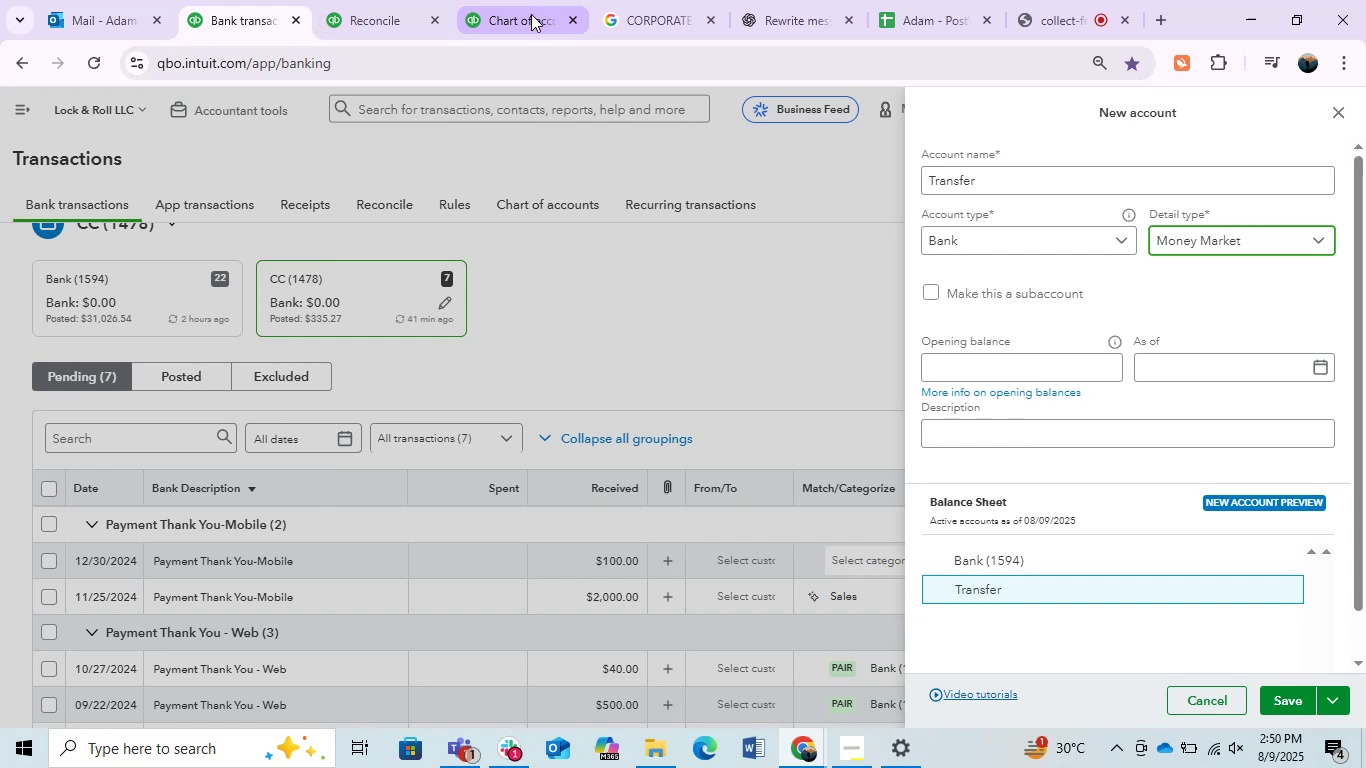 
left_click([341, 0])
 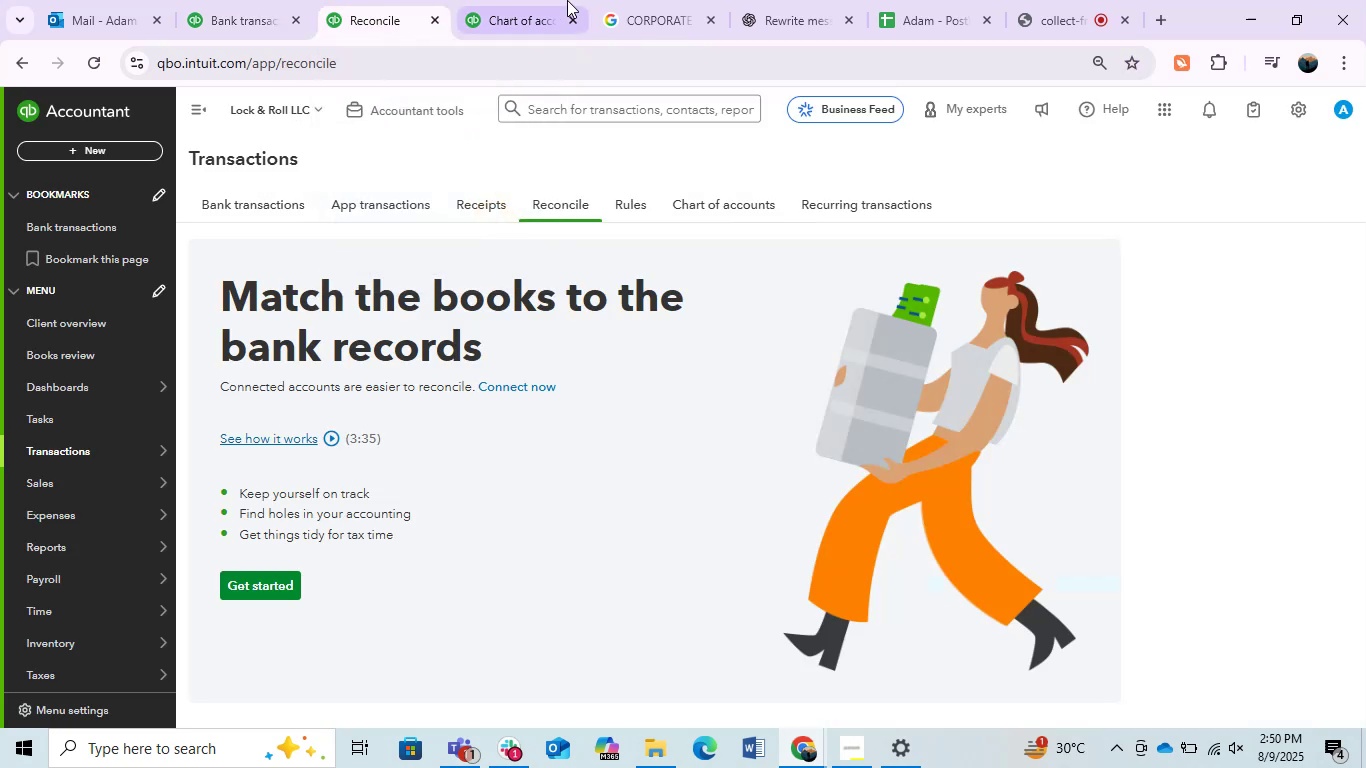 
double_click([567, 0])
 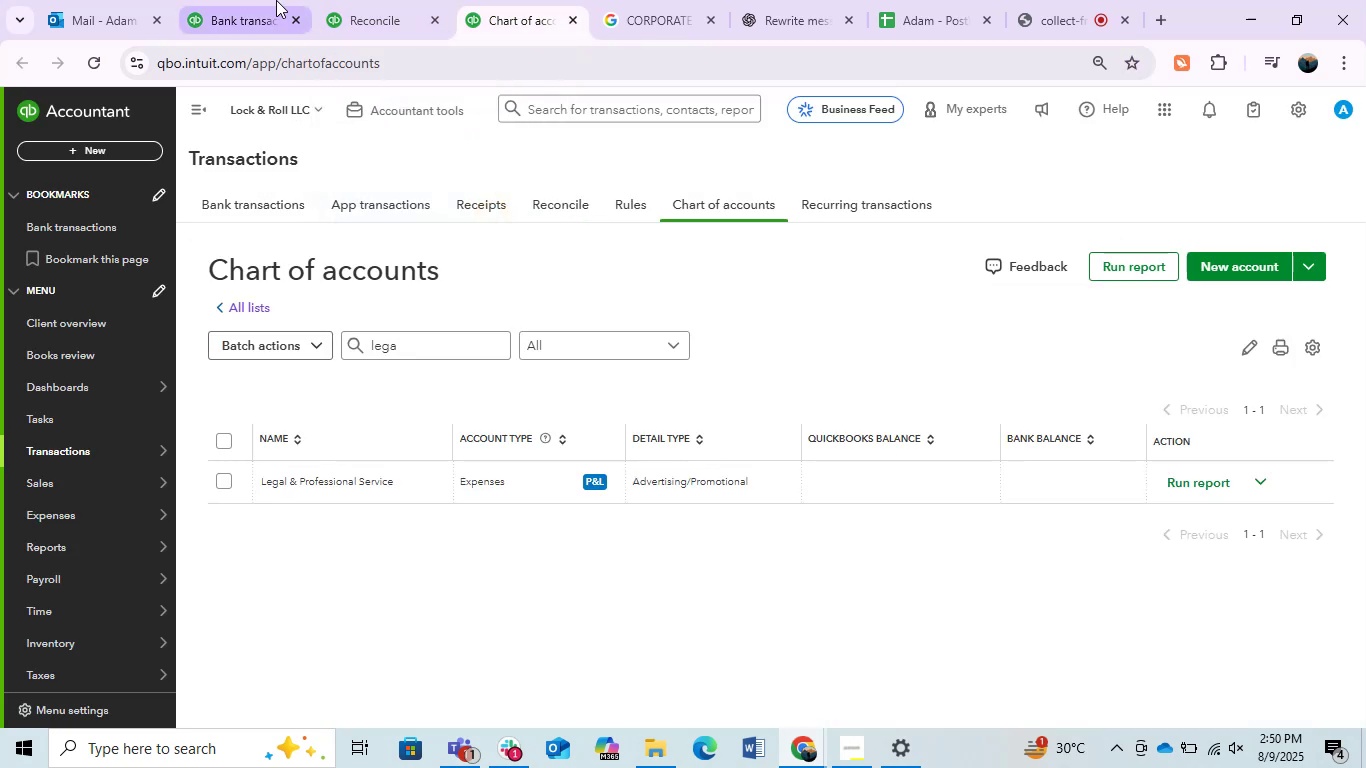 
left_click([265, 0])
 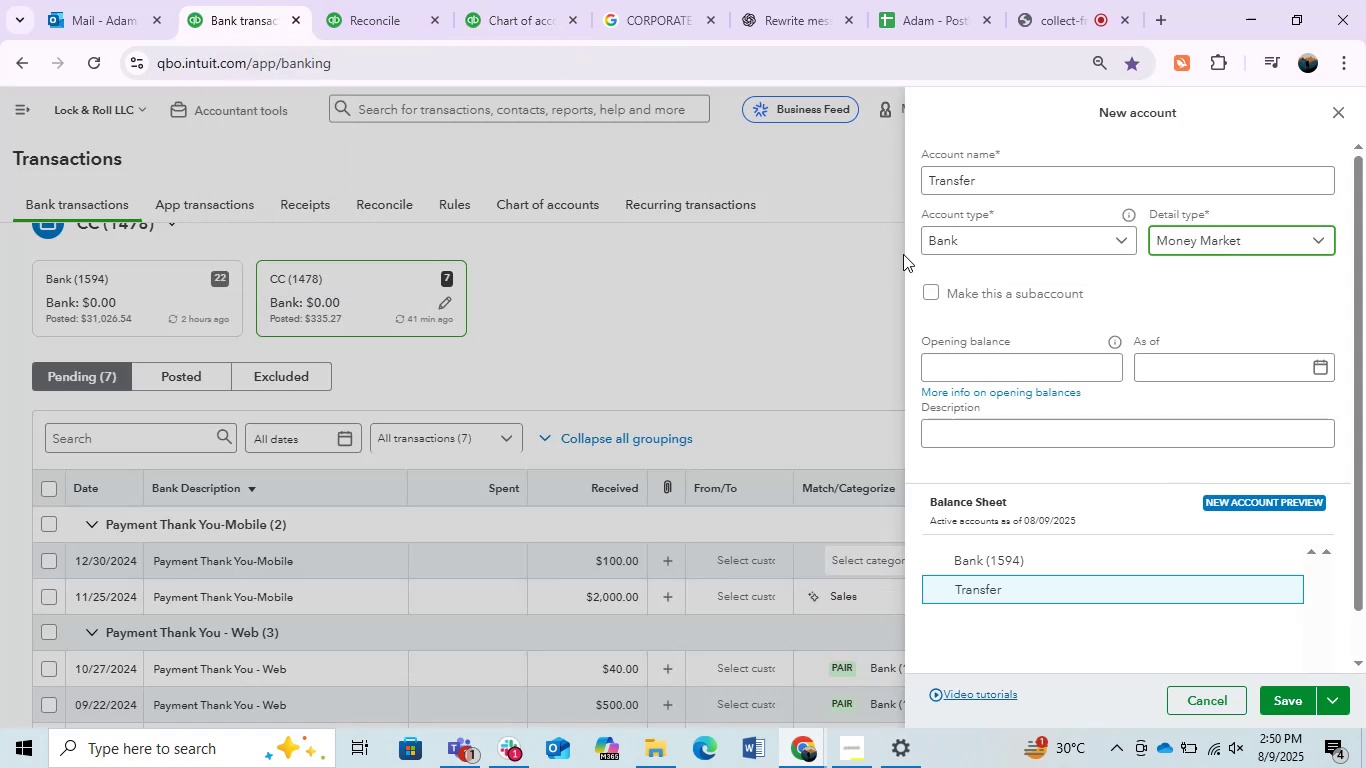 
left_click([760, 280])
 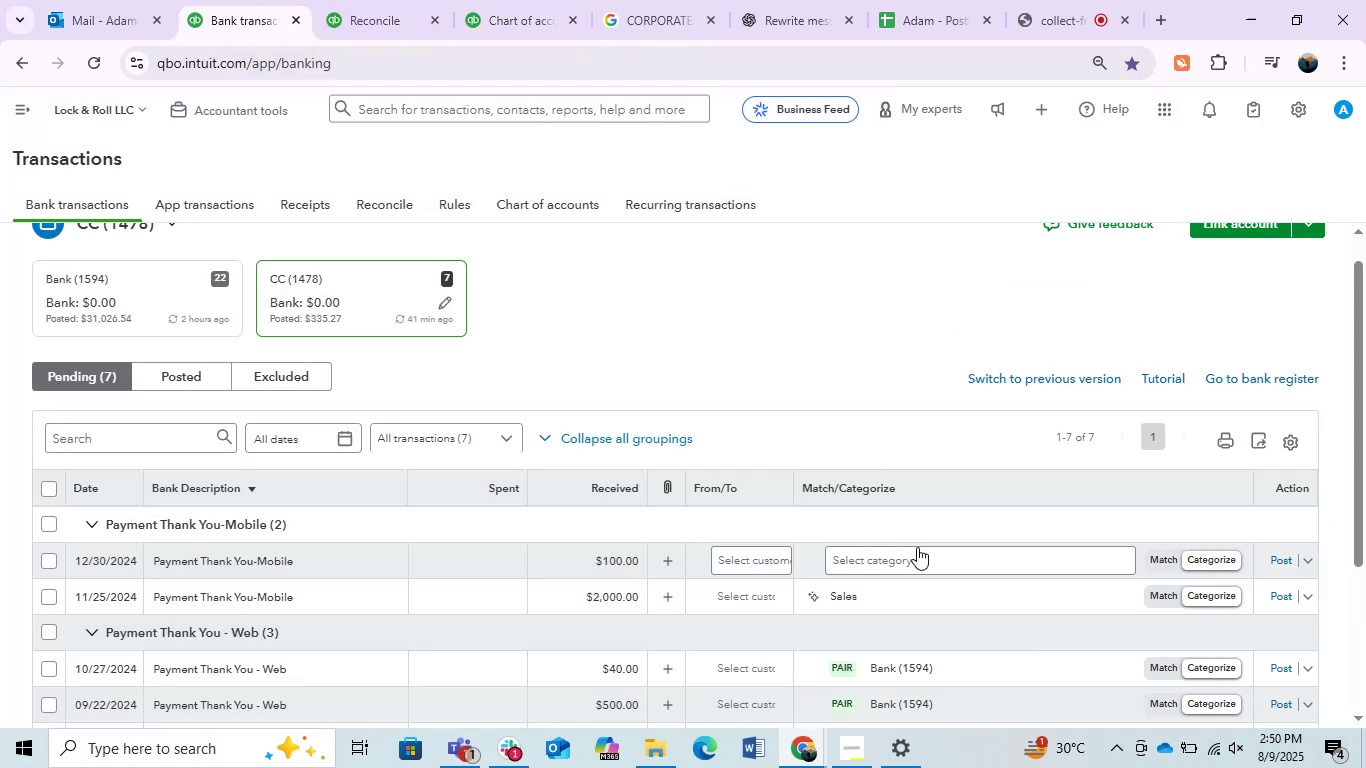 
left_click([902, 550])
 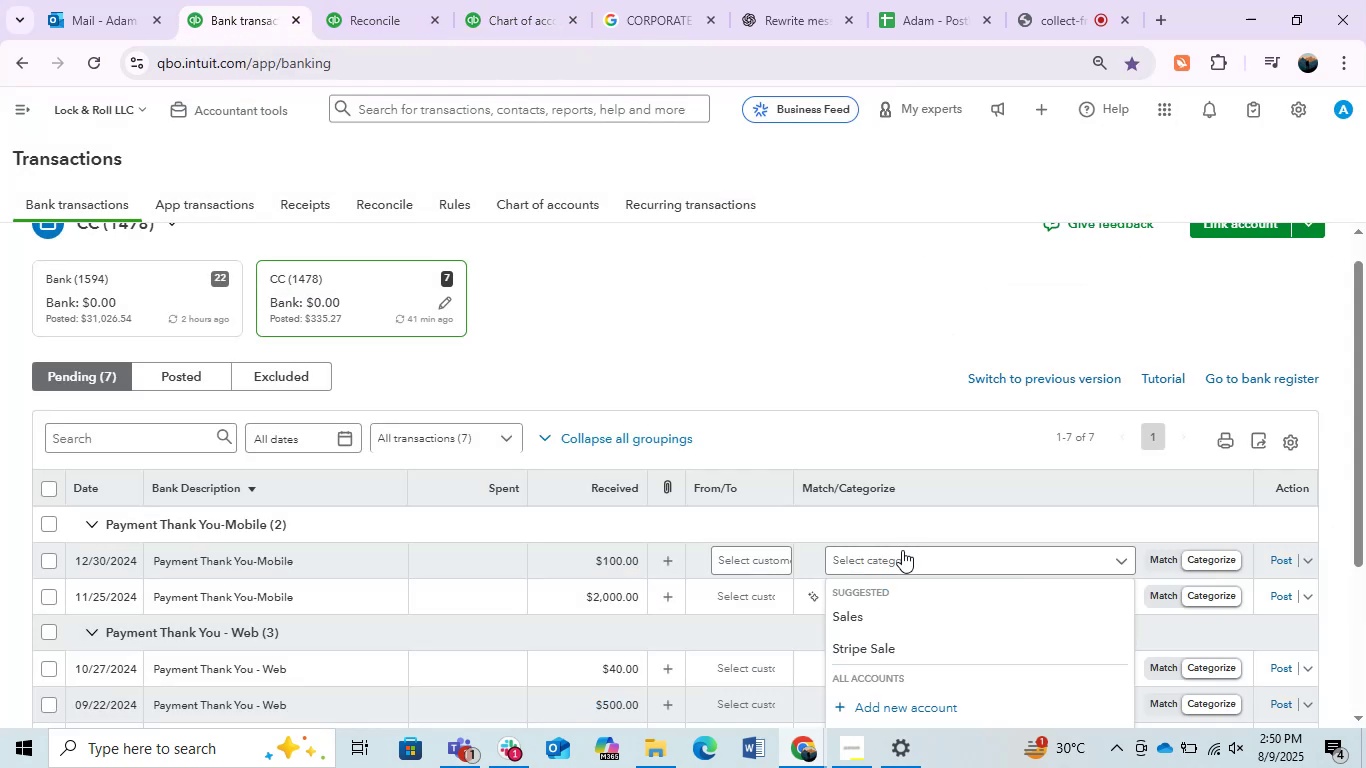 
type(tra)
 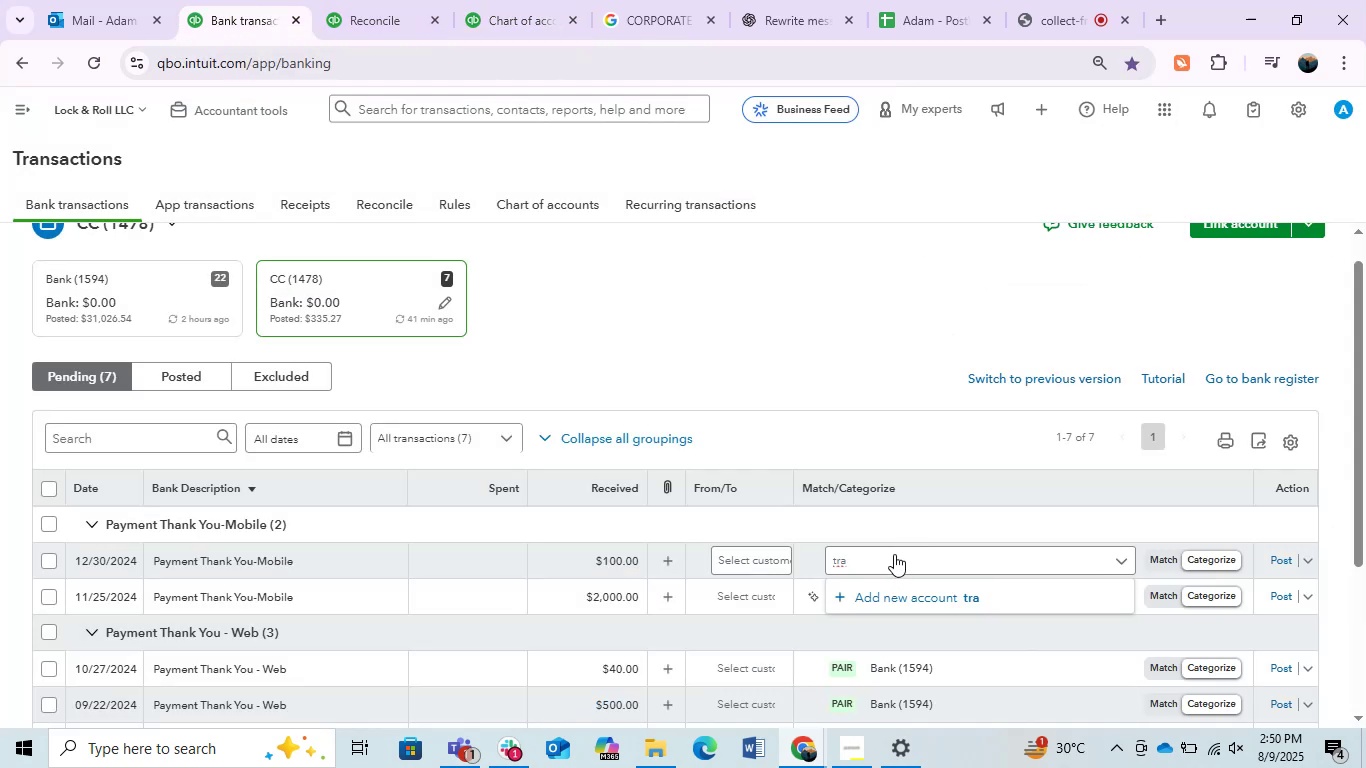 
left_click([687, 294])
 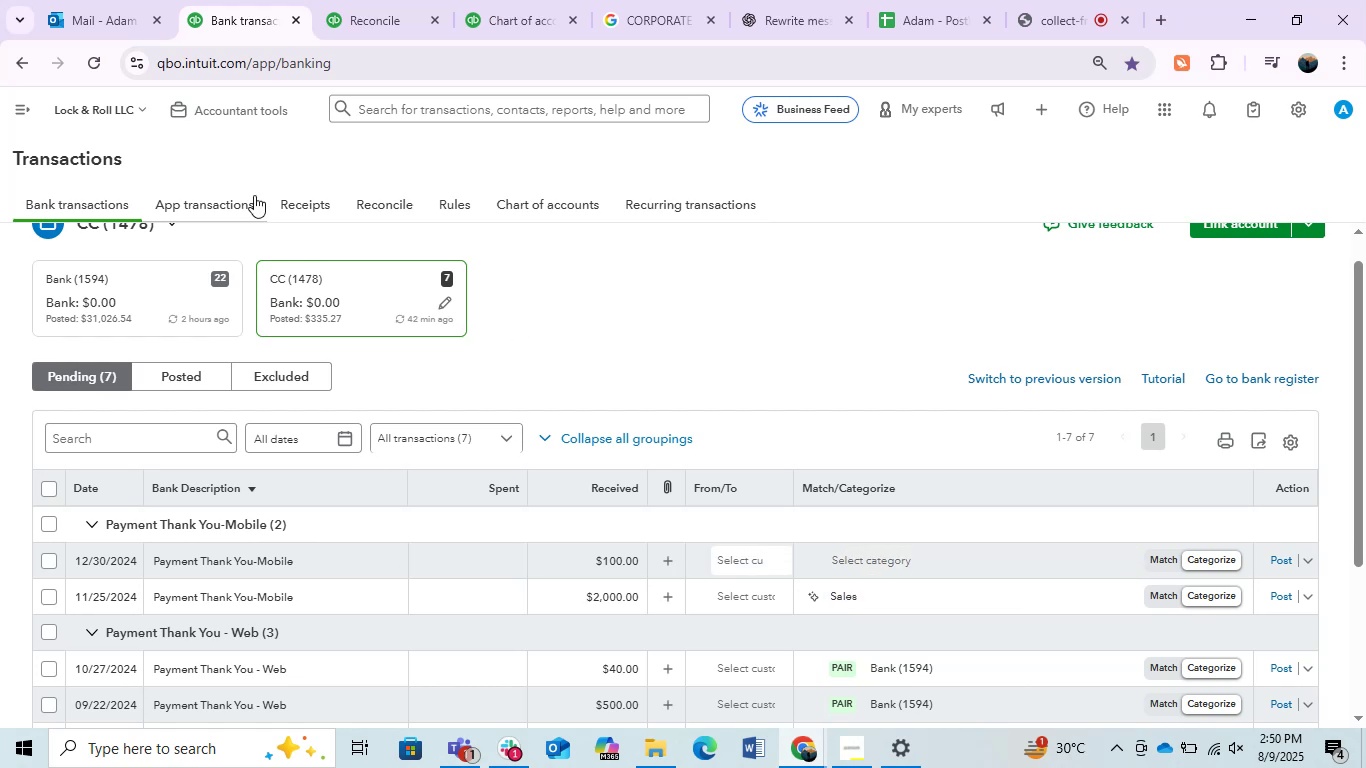 
left_click([94, 65])
 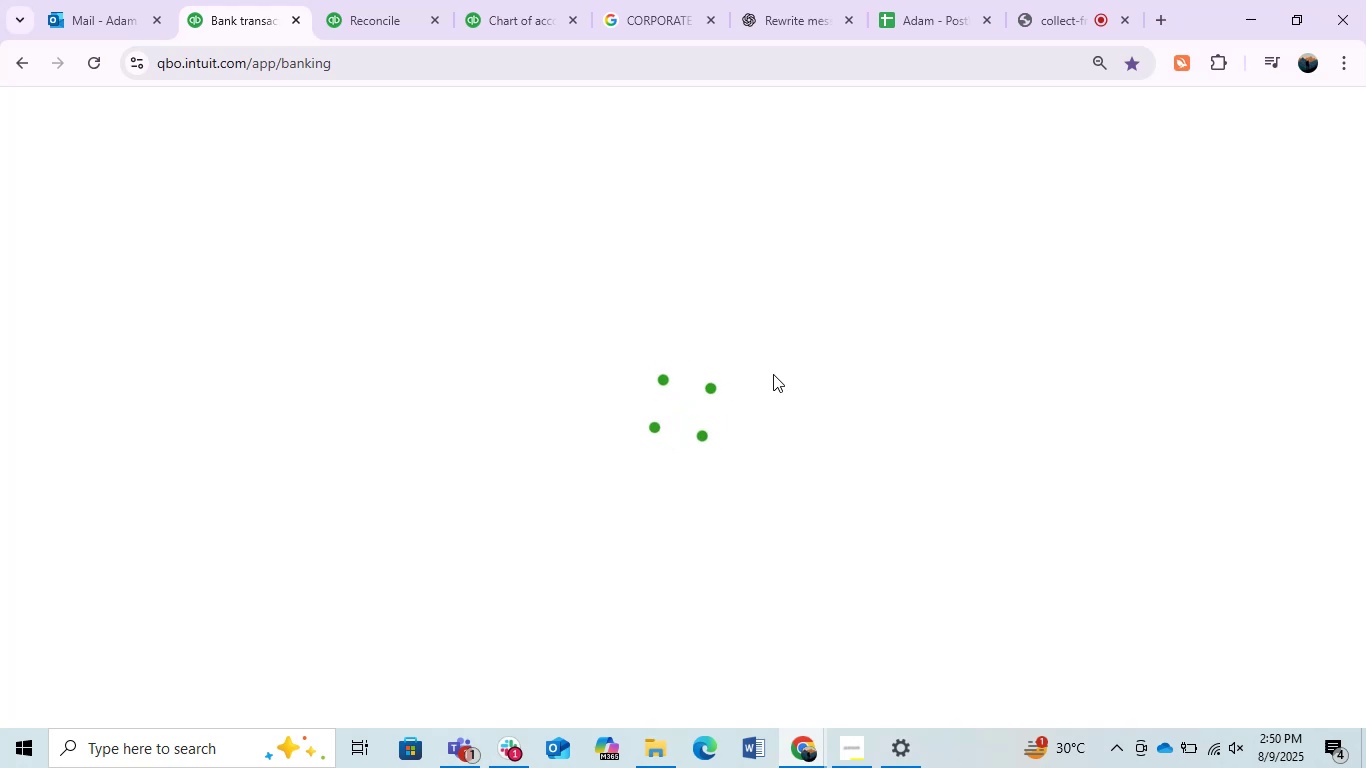 
wait(15.02)
 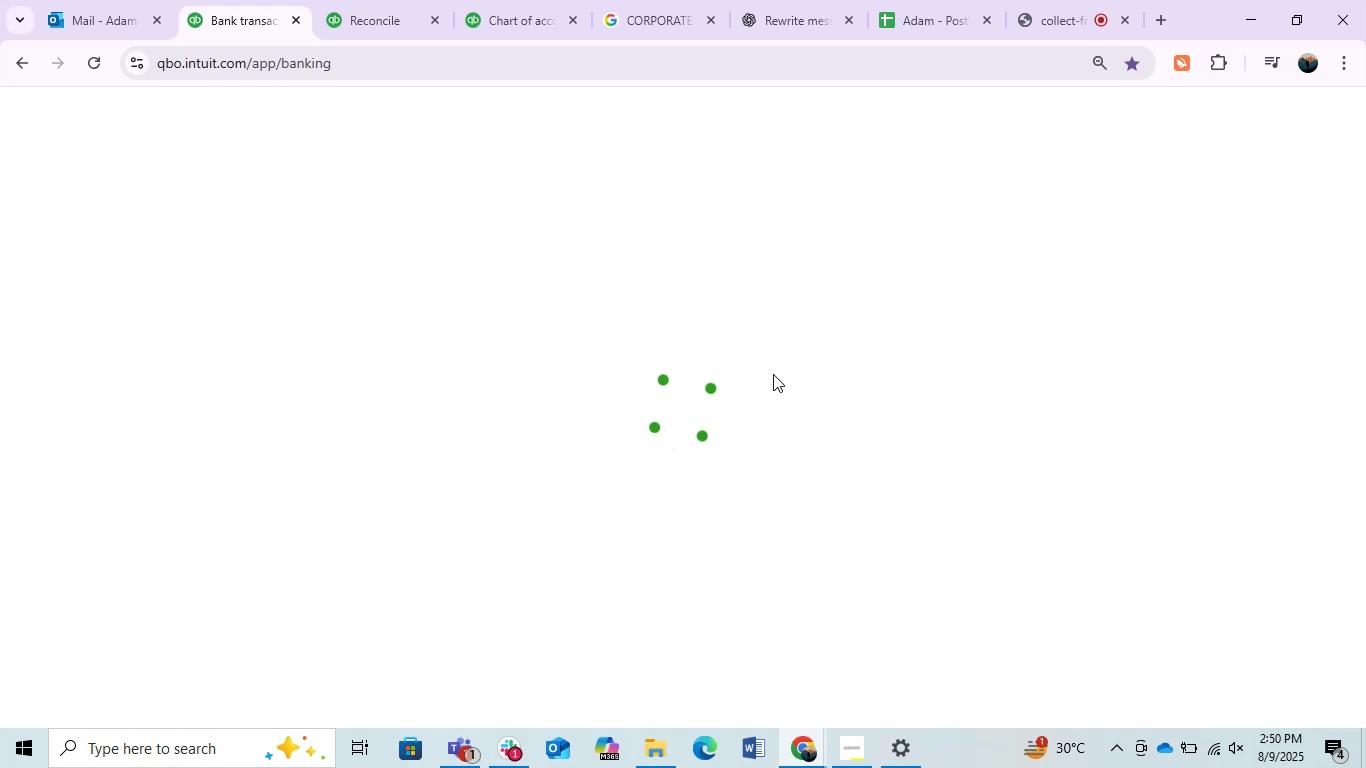 
left_click([192, 125])
 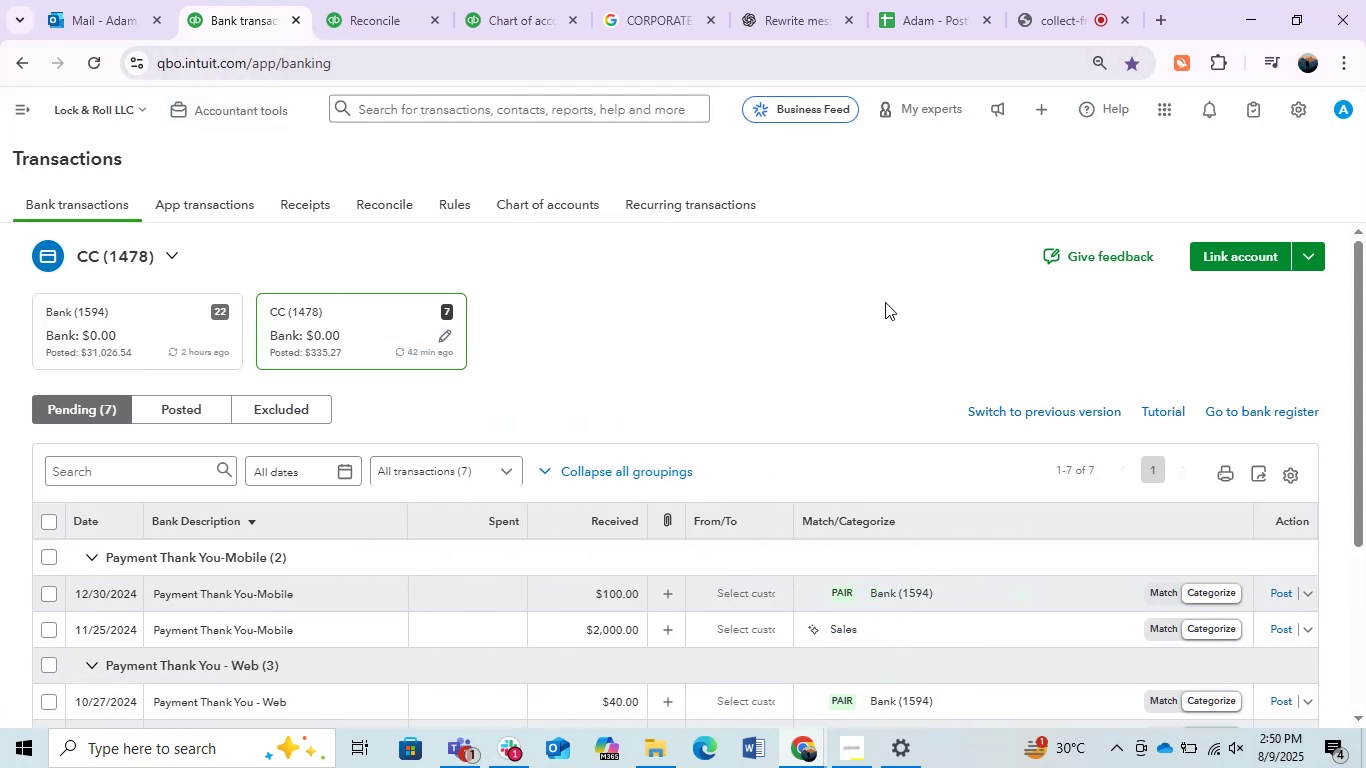 
scroll: coordinate [986, 362], scroll_direction: down, amount: 1.0
 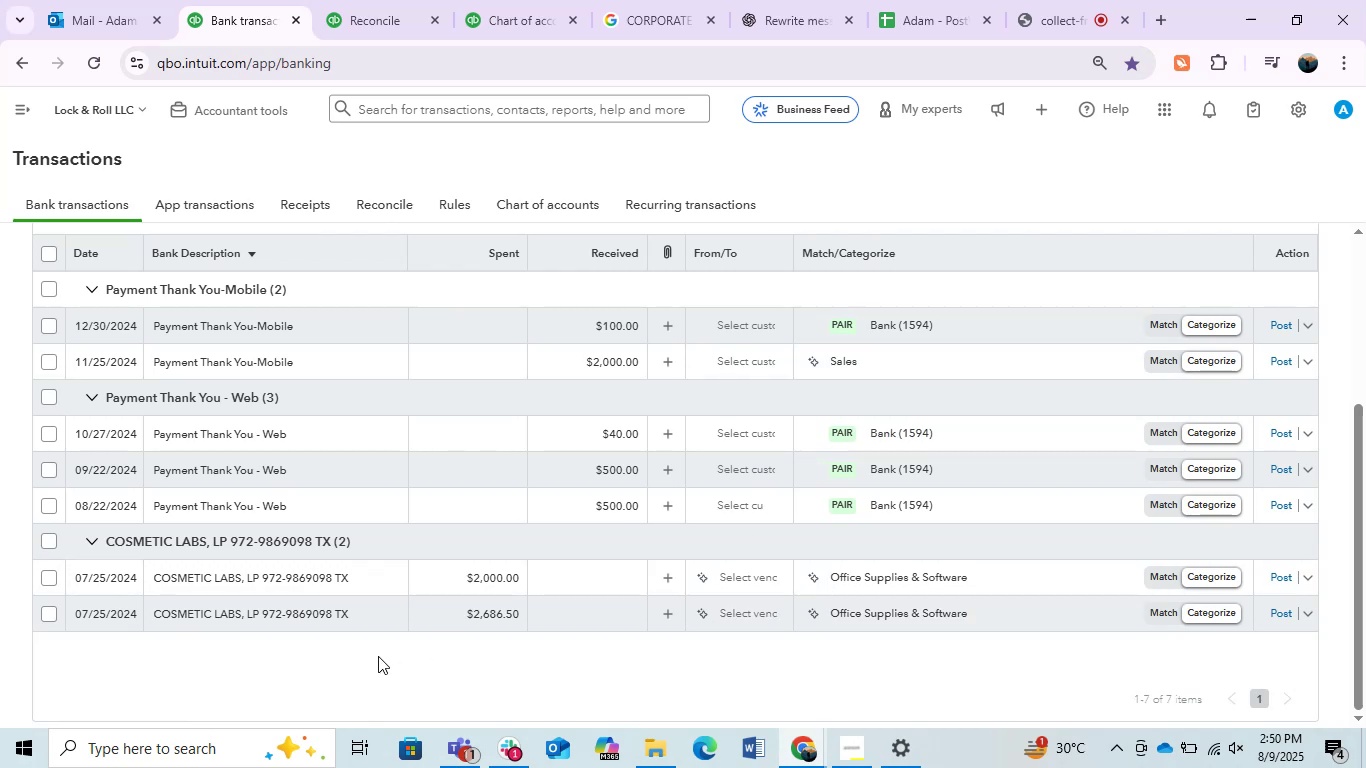 
scroll: coordinate [378, 656], scroll_direction: up, amount: 1.0
 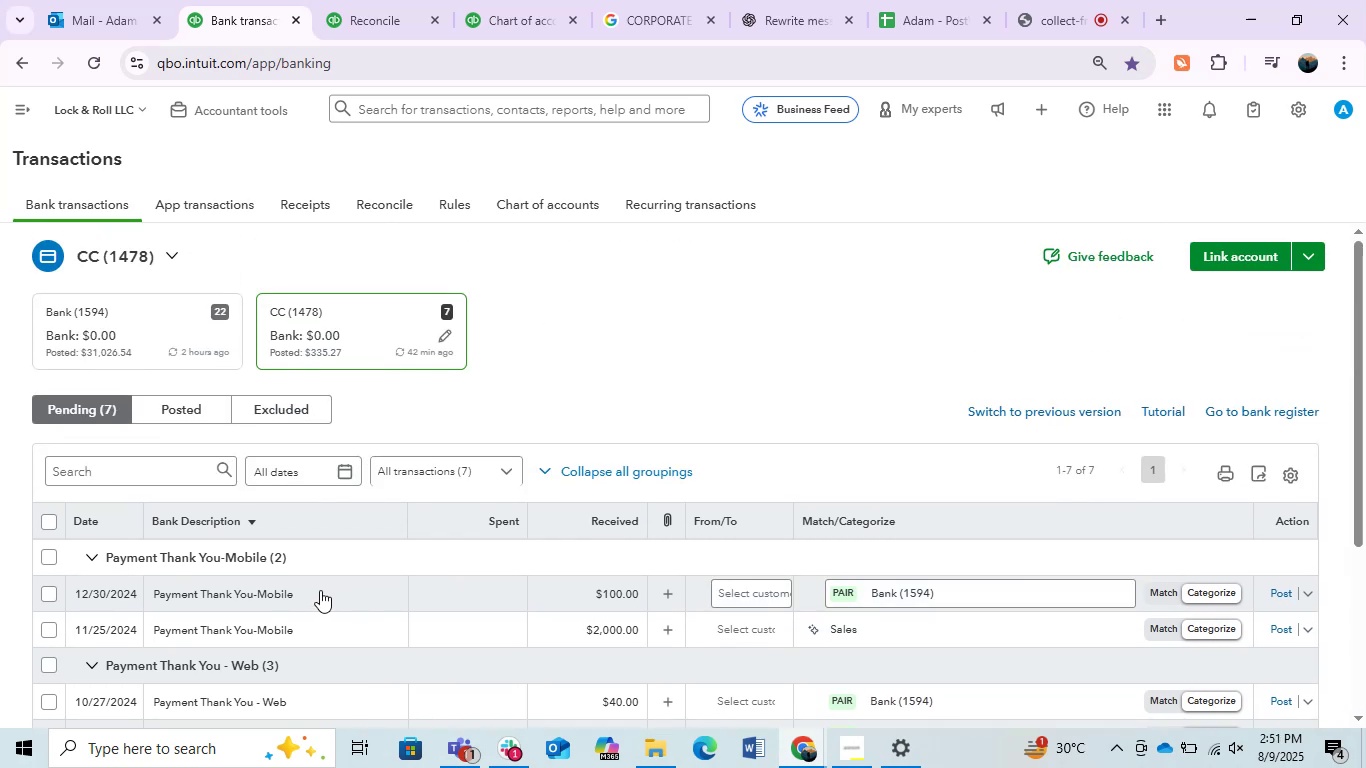 
left_click([842, 589])
 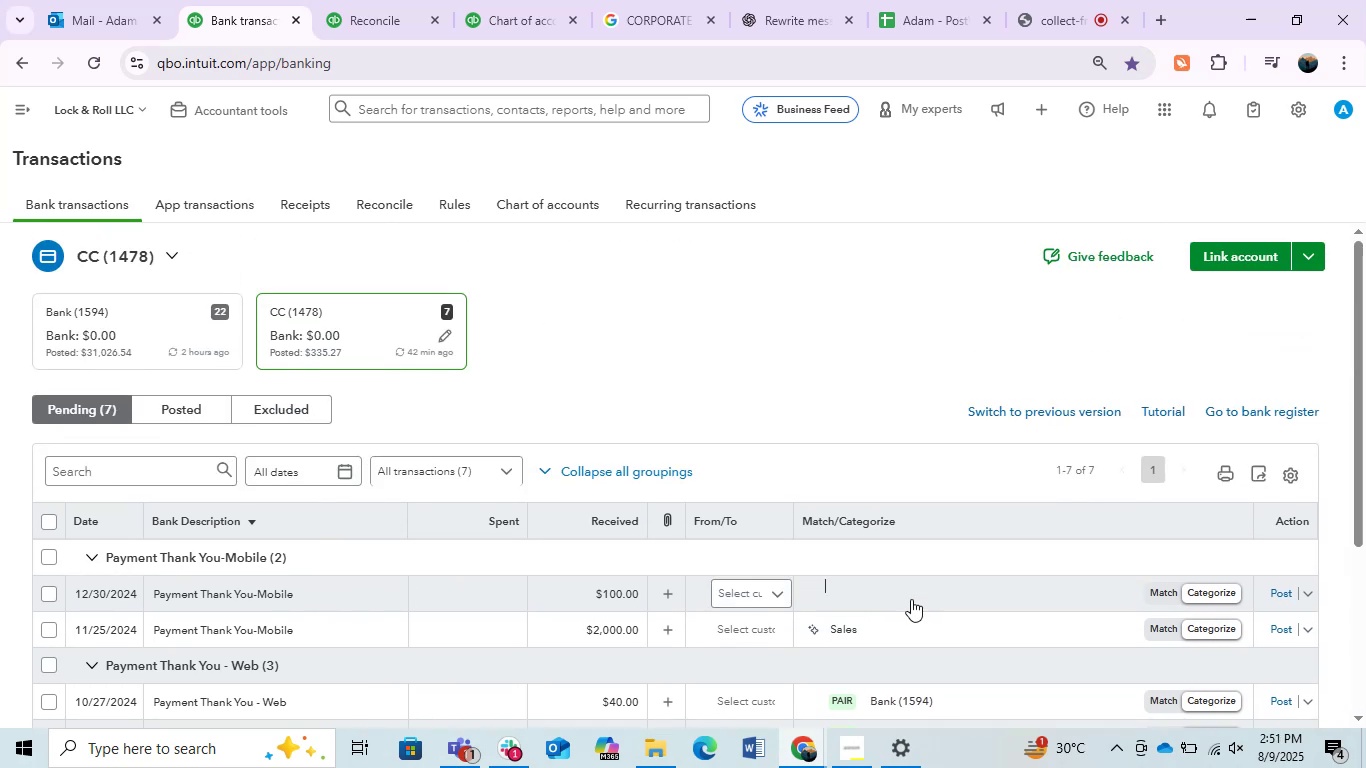 
left_click([912, 599])
 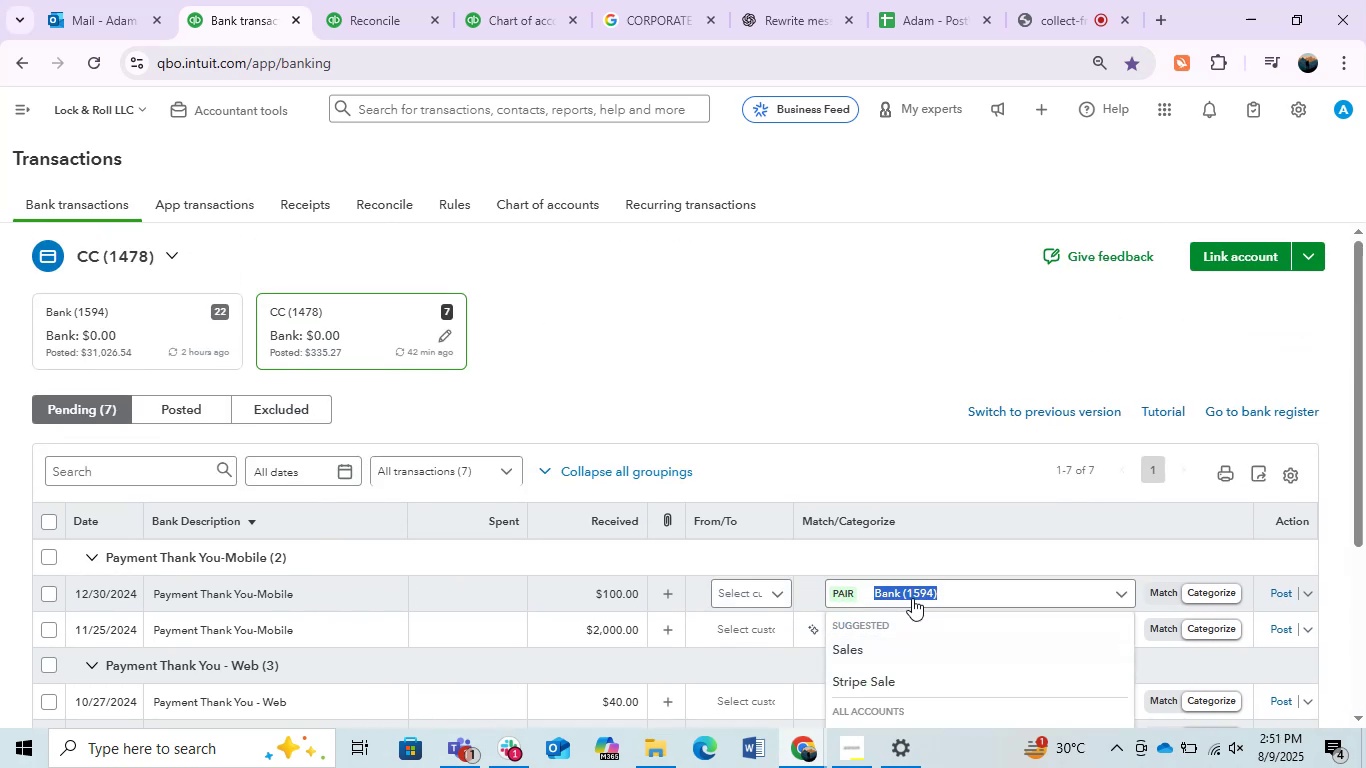 
type(trans)
 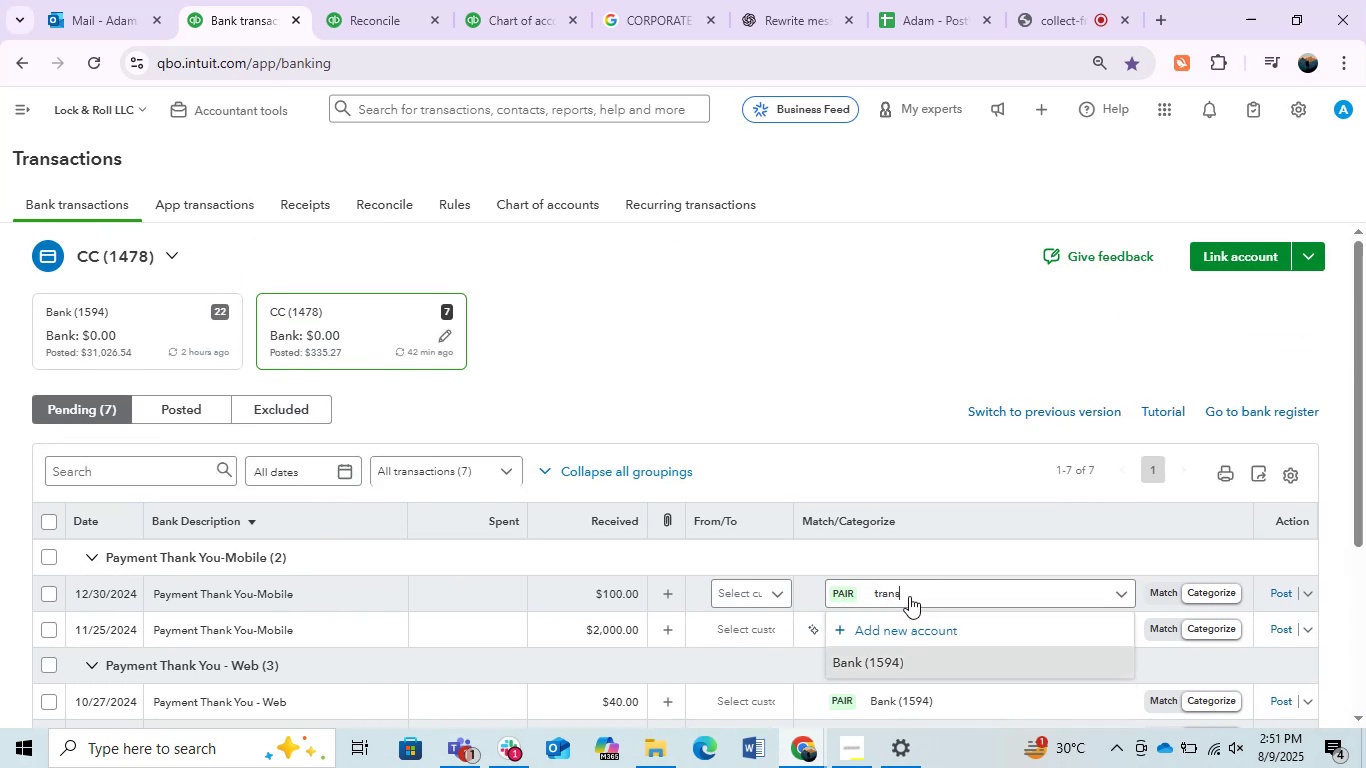 
scroll: coordinate [905, 532], scroll_direction: down, amount: 1.0
 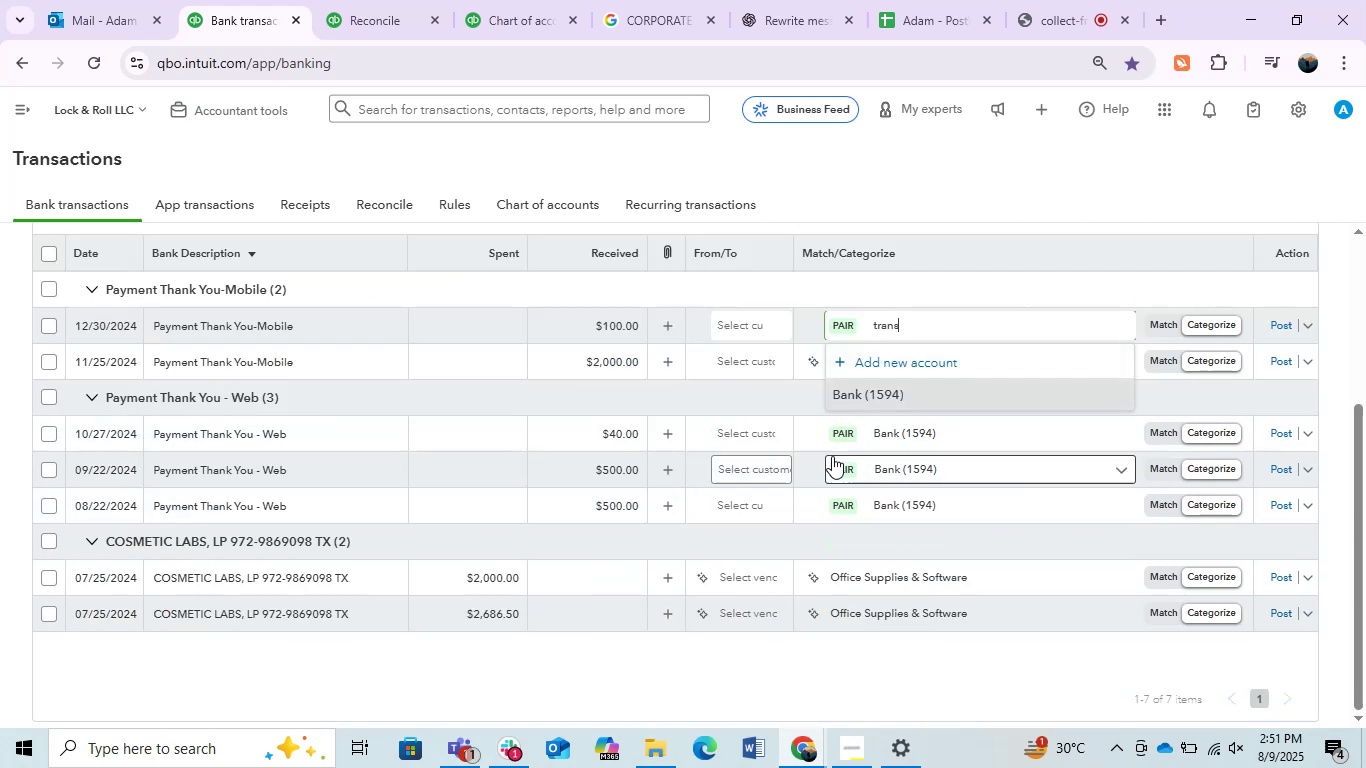 
left_click([953, 426])
 